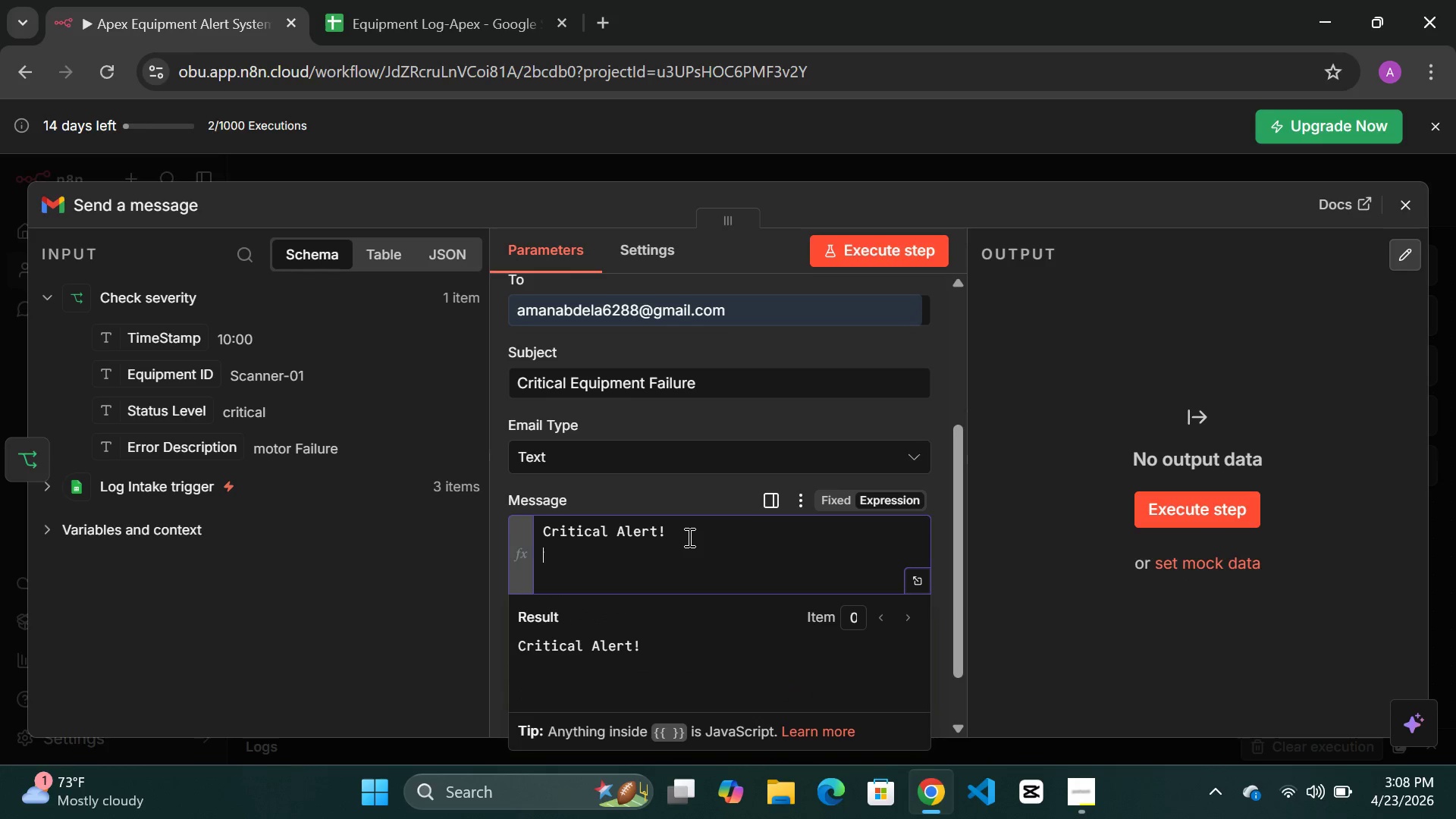 
type(Equipmnt)
 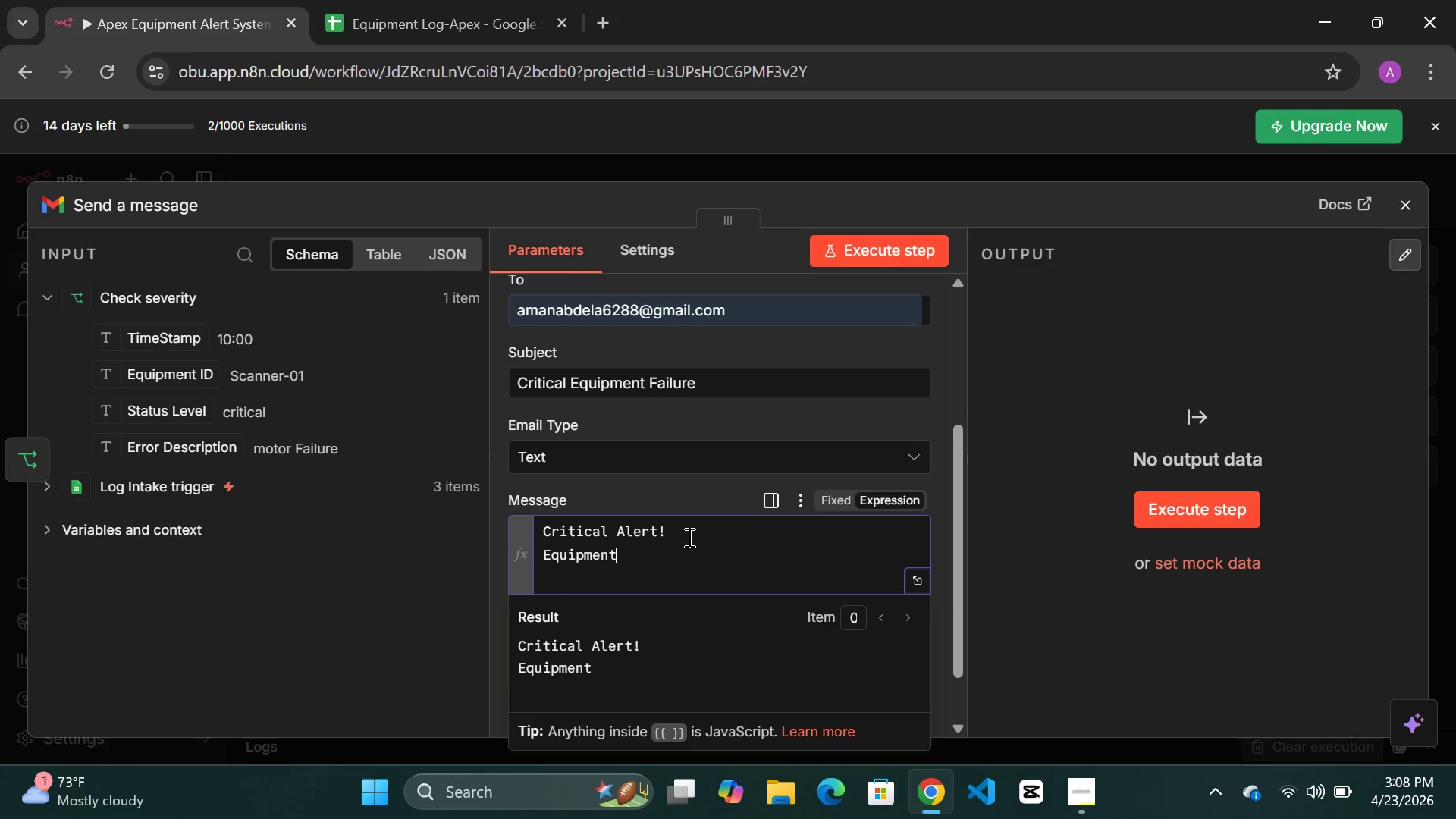 
key(Shift+Semicolon)
 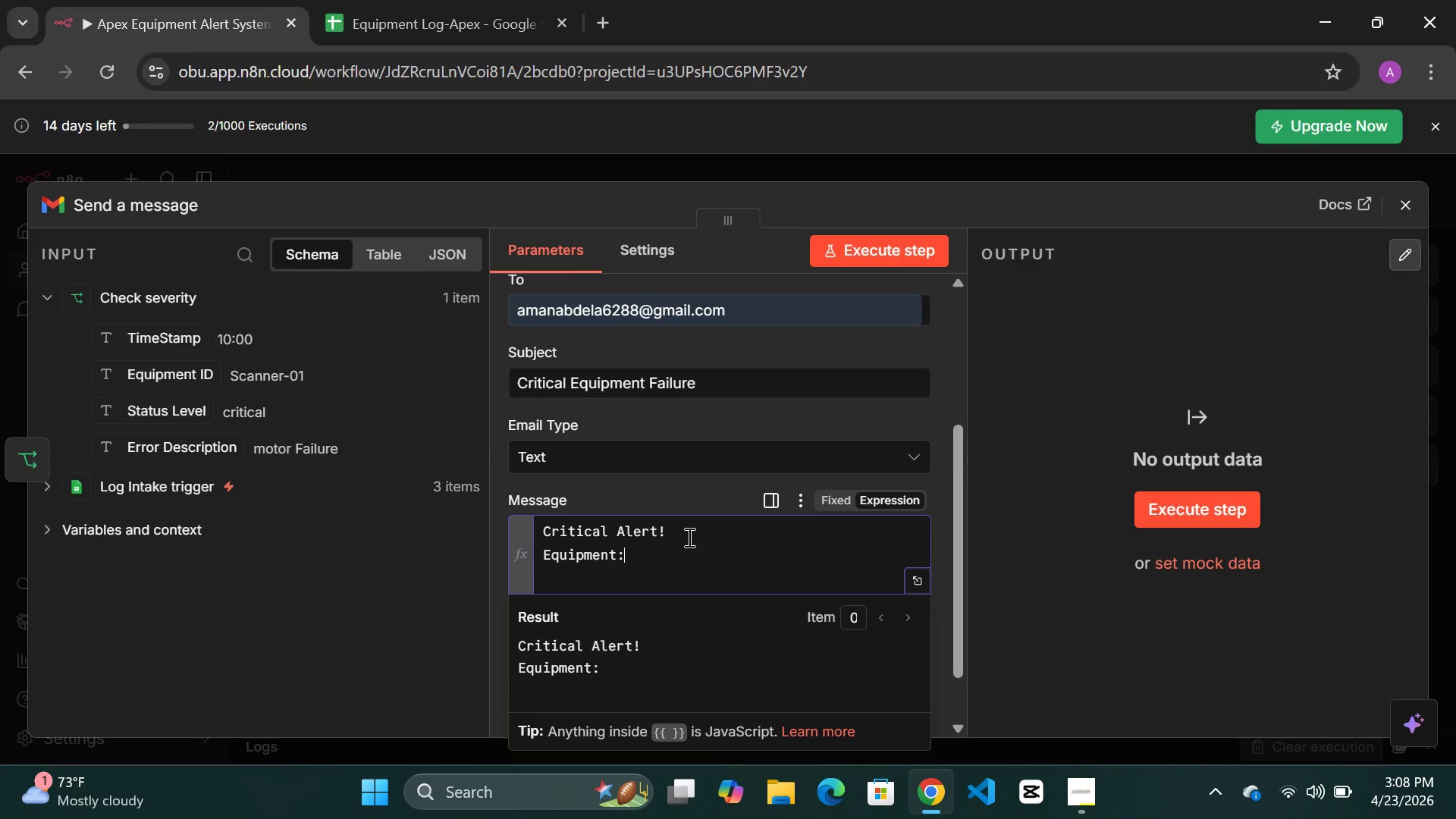 
key(Enter)
 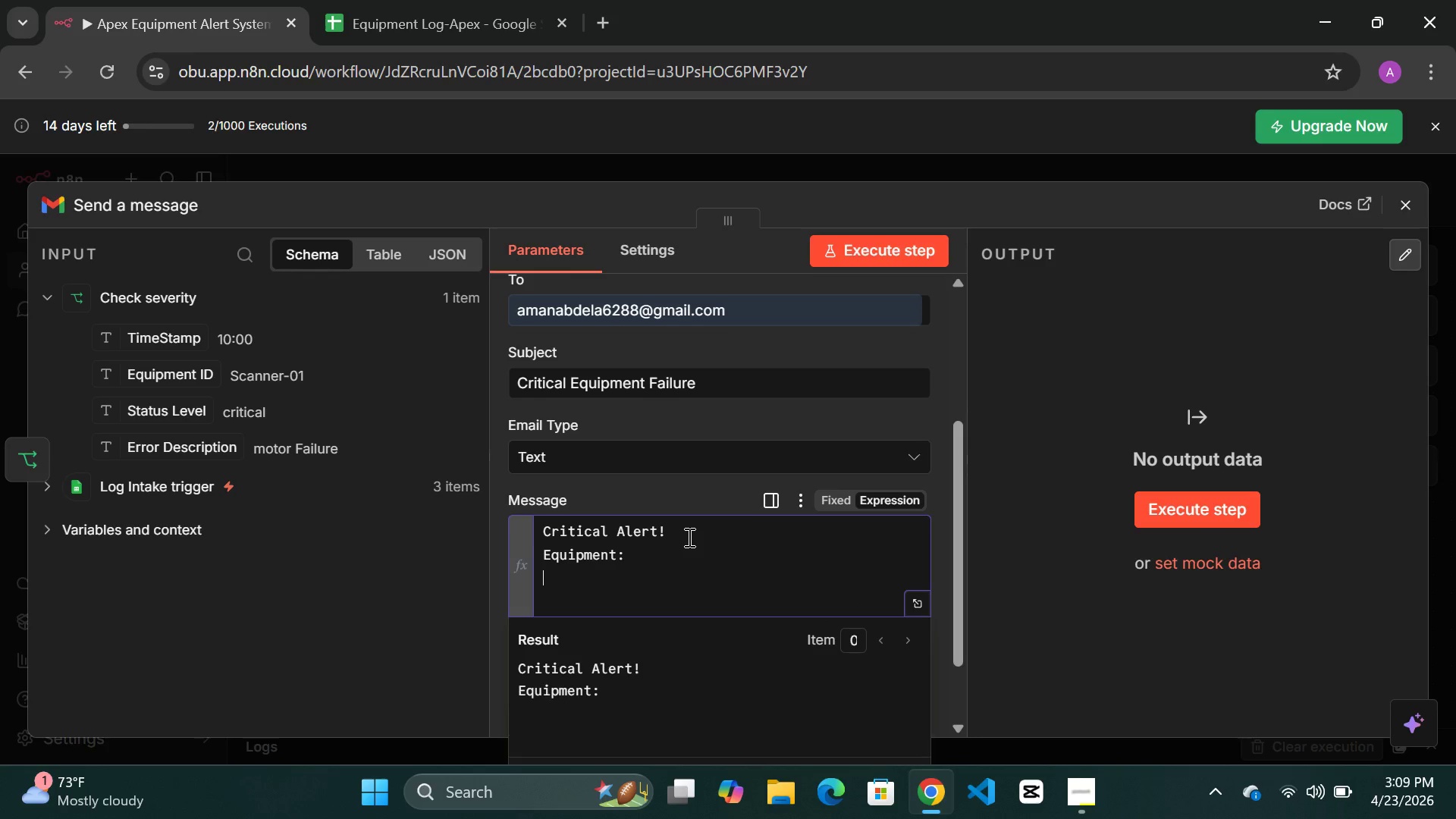 
type(Issue)
 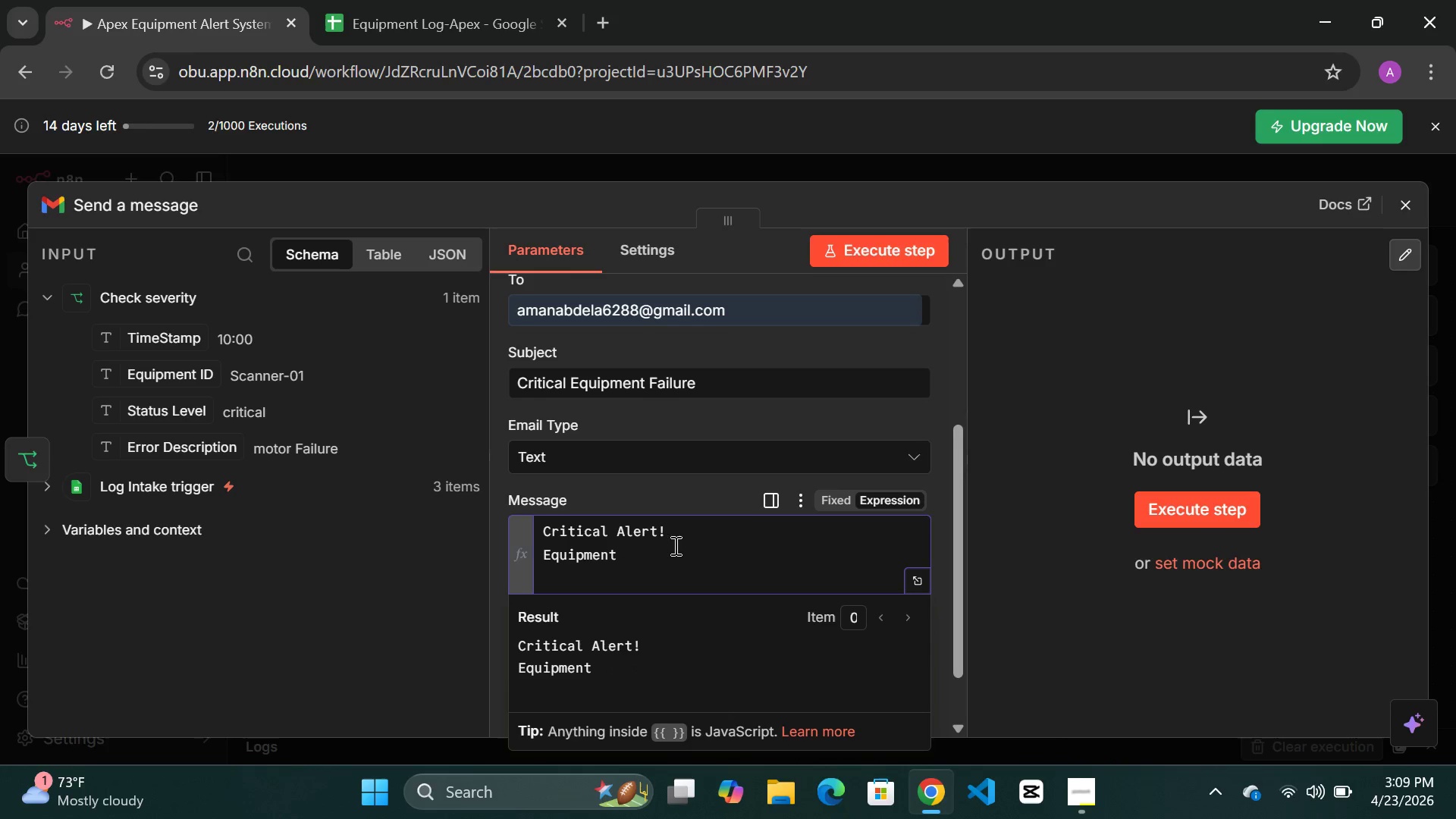 
left_click([628, 560])
 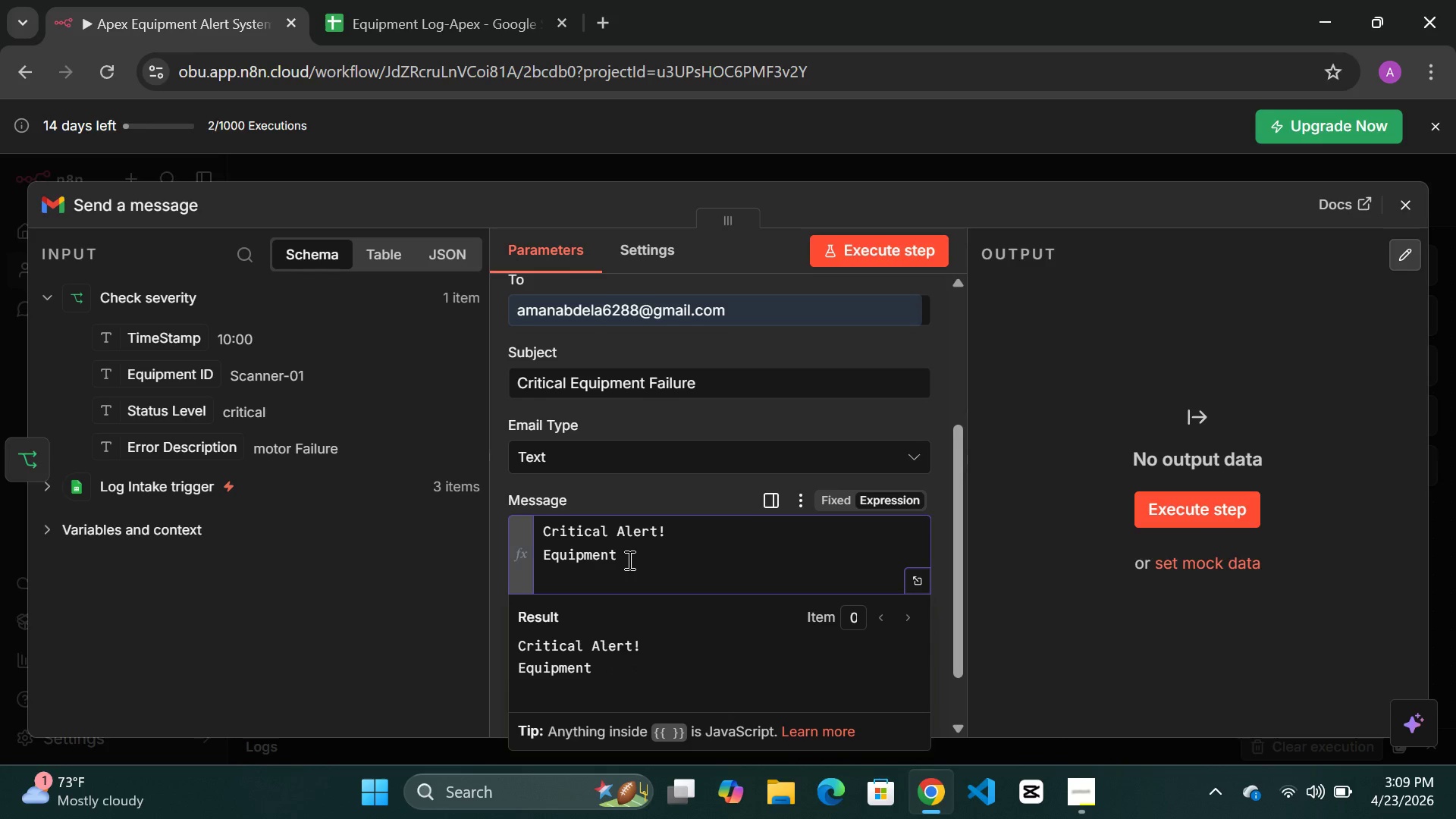 
key(Enter)
 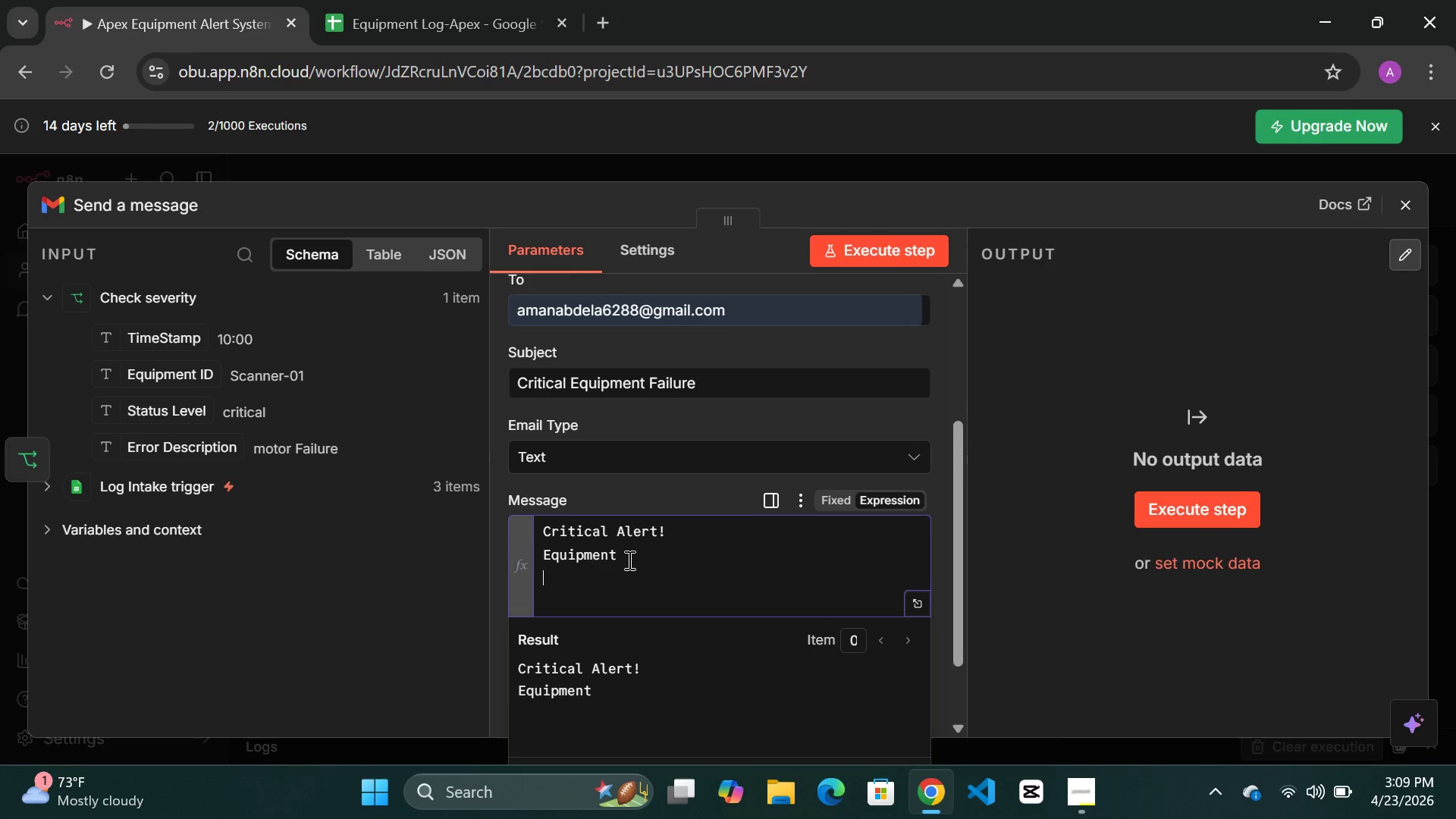 
type(Issue:)
 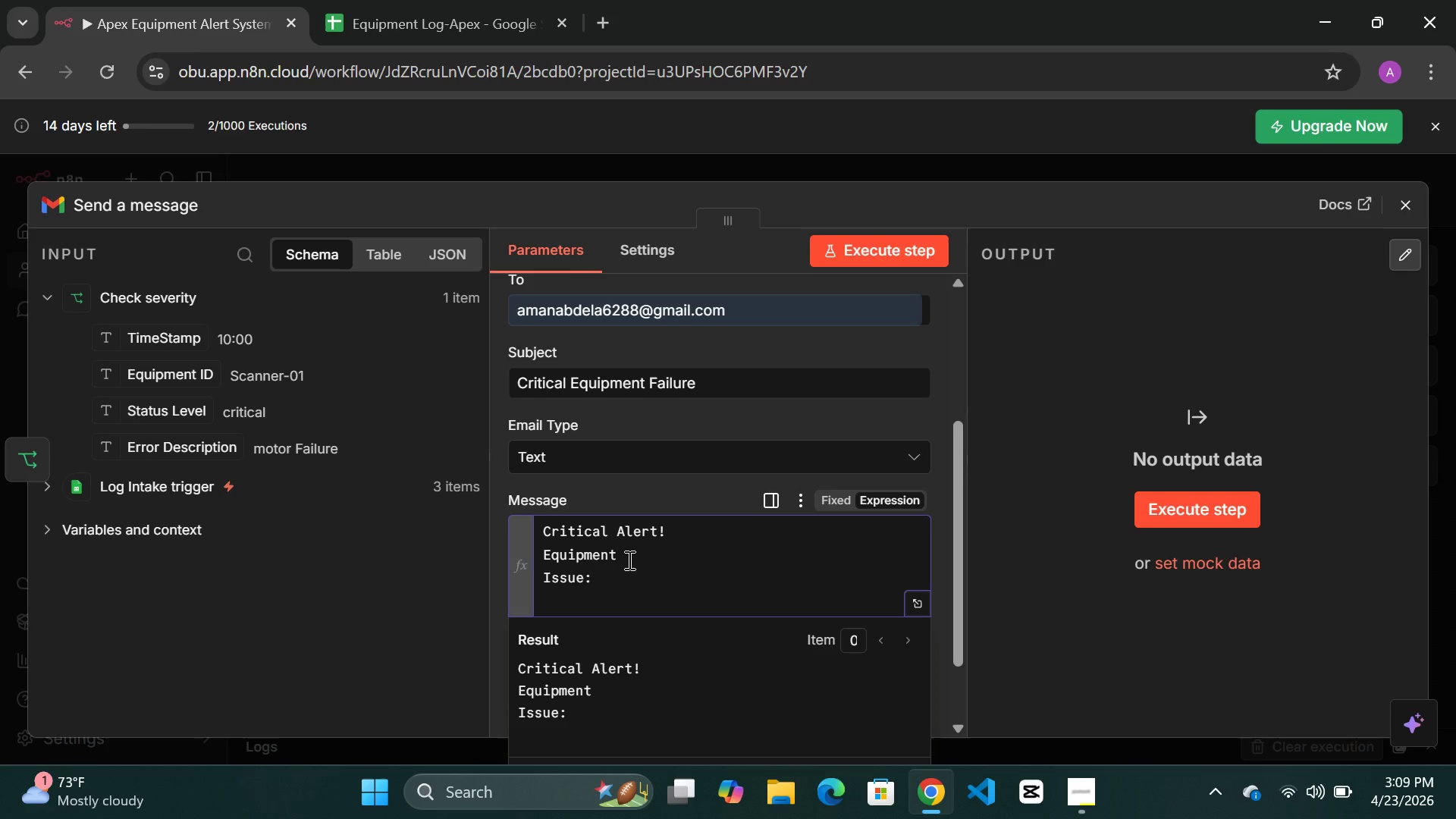 
key(Enter)
 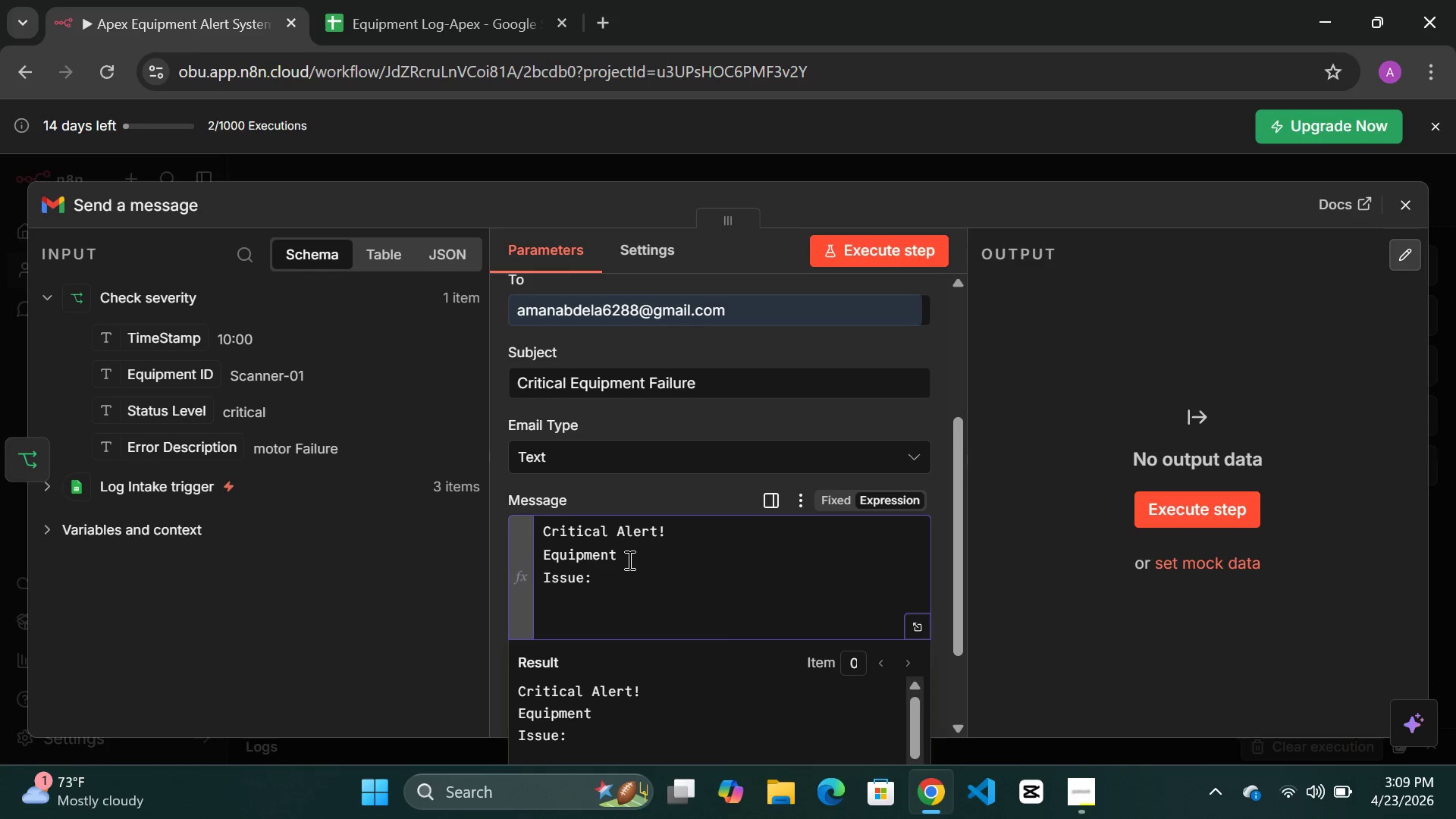 
type(Time)
 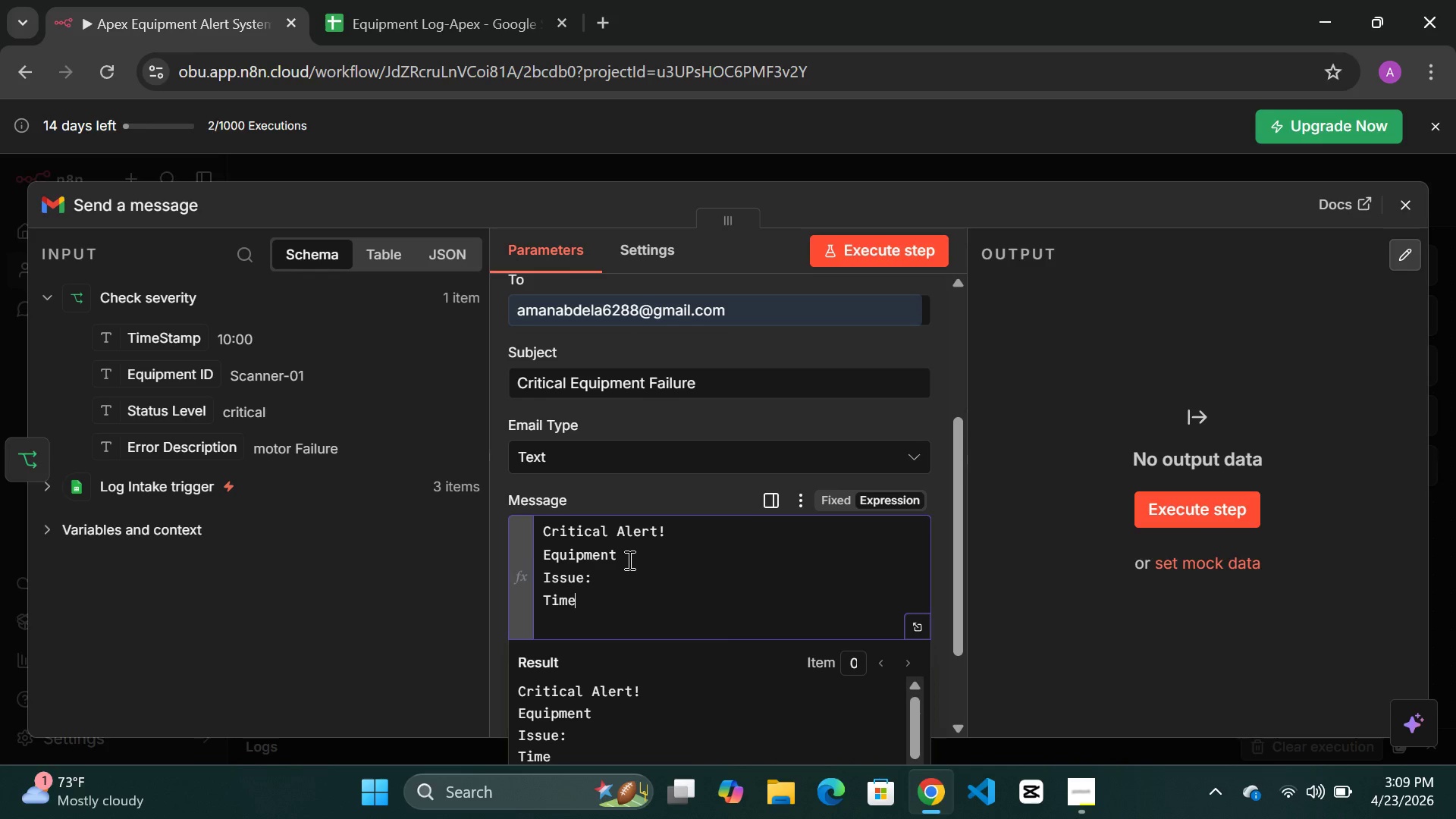 
wait(6.31)
 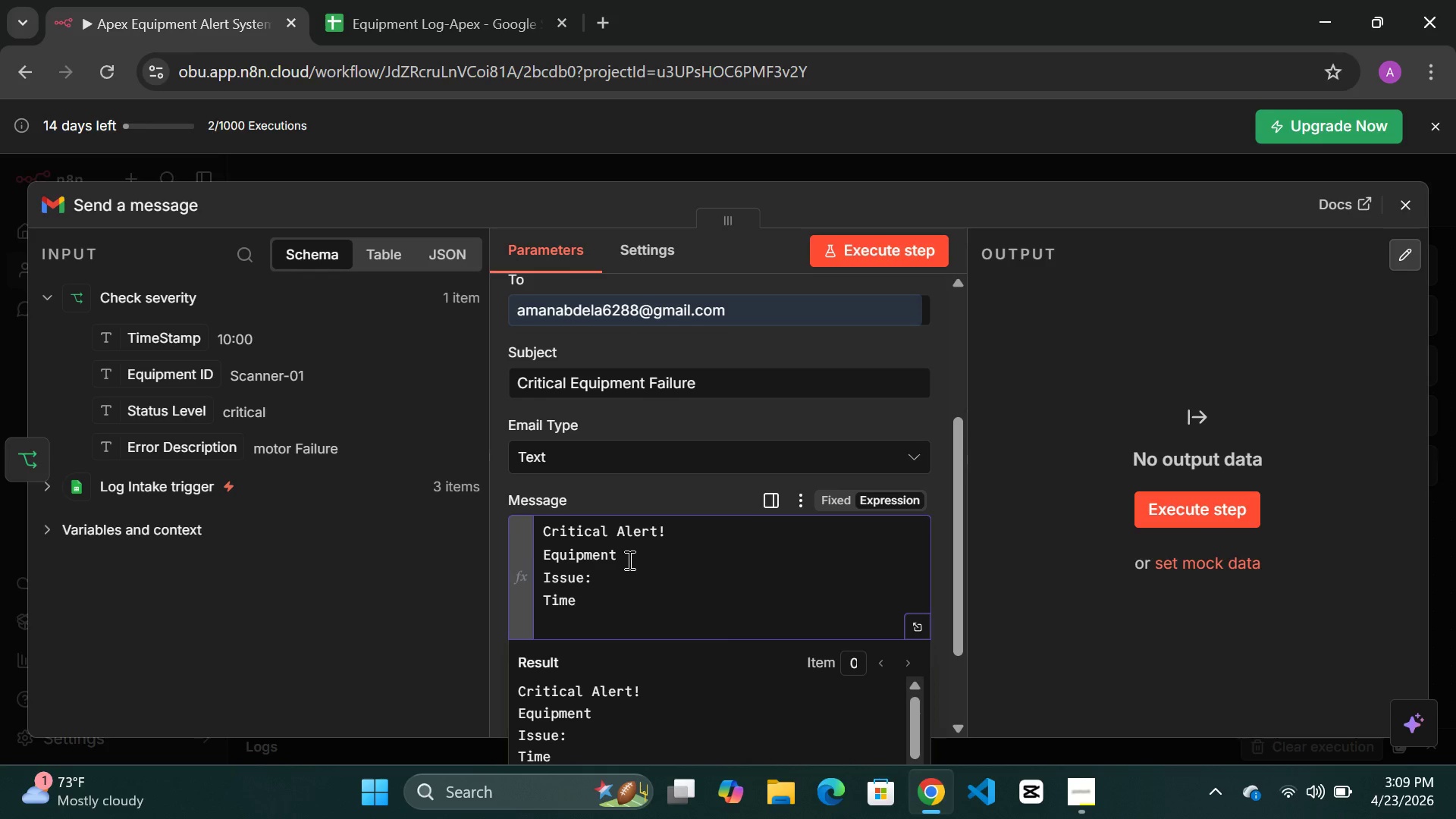 
key(Shift+Semicolon)
 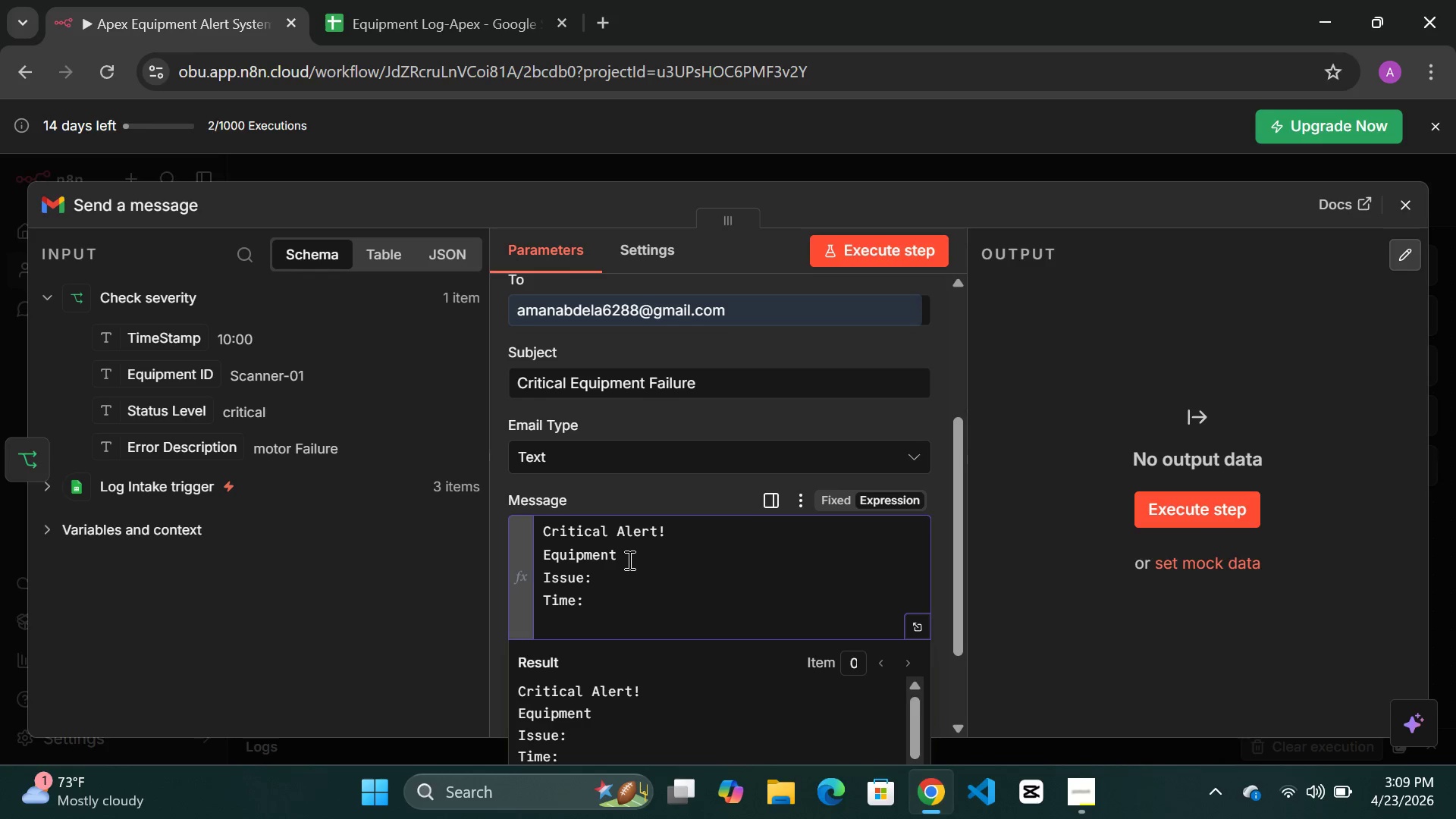 
key(Enter)
 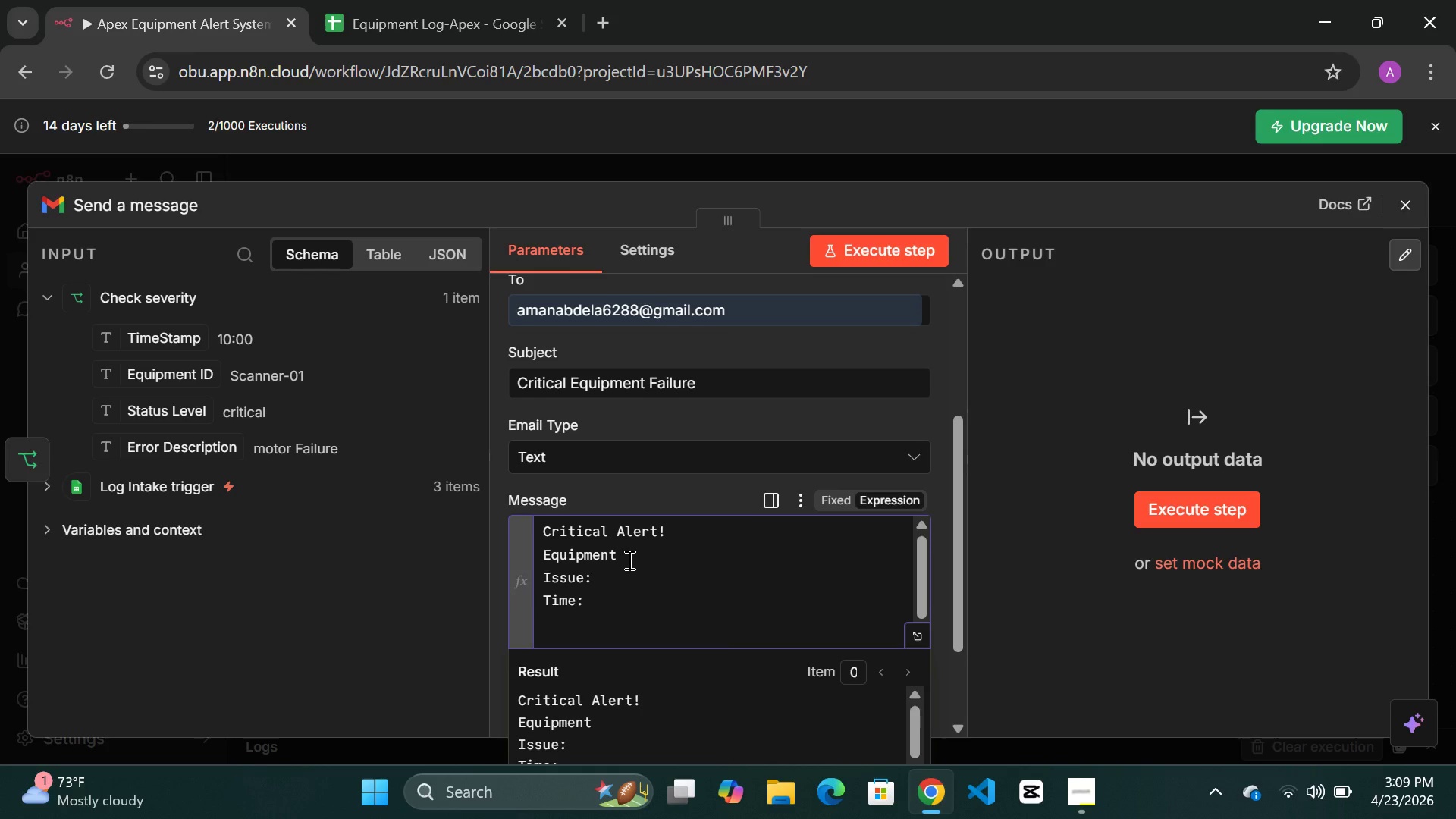 
type(Immediate Attention Required.)
 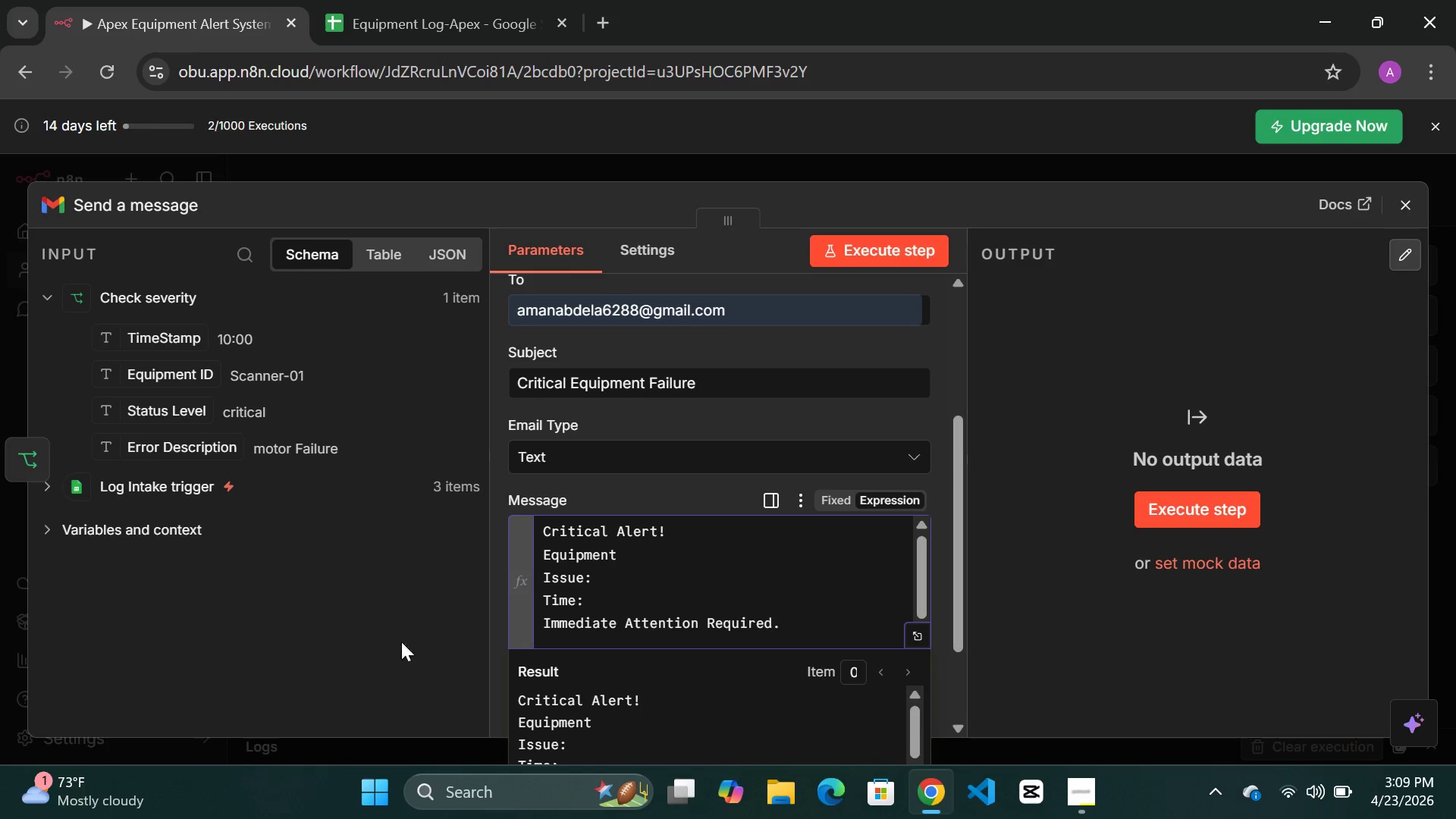 
wait(5.12)
 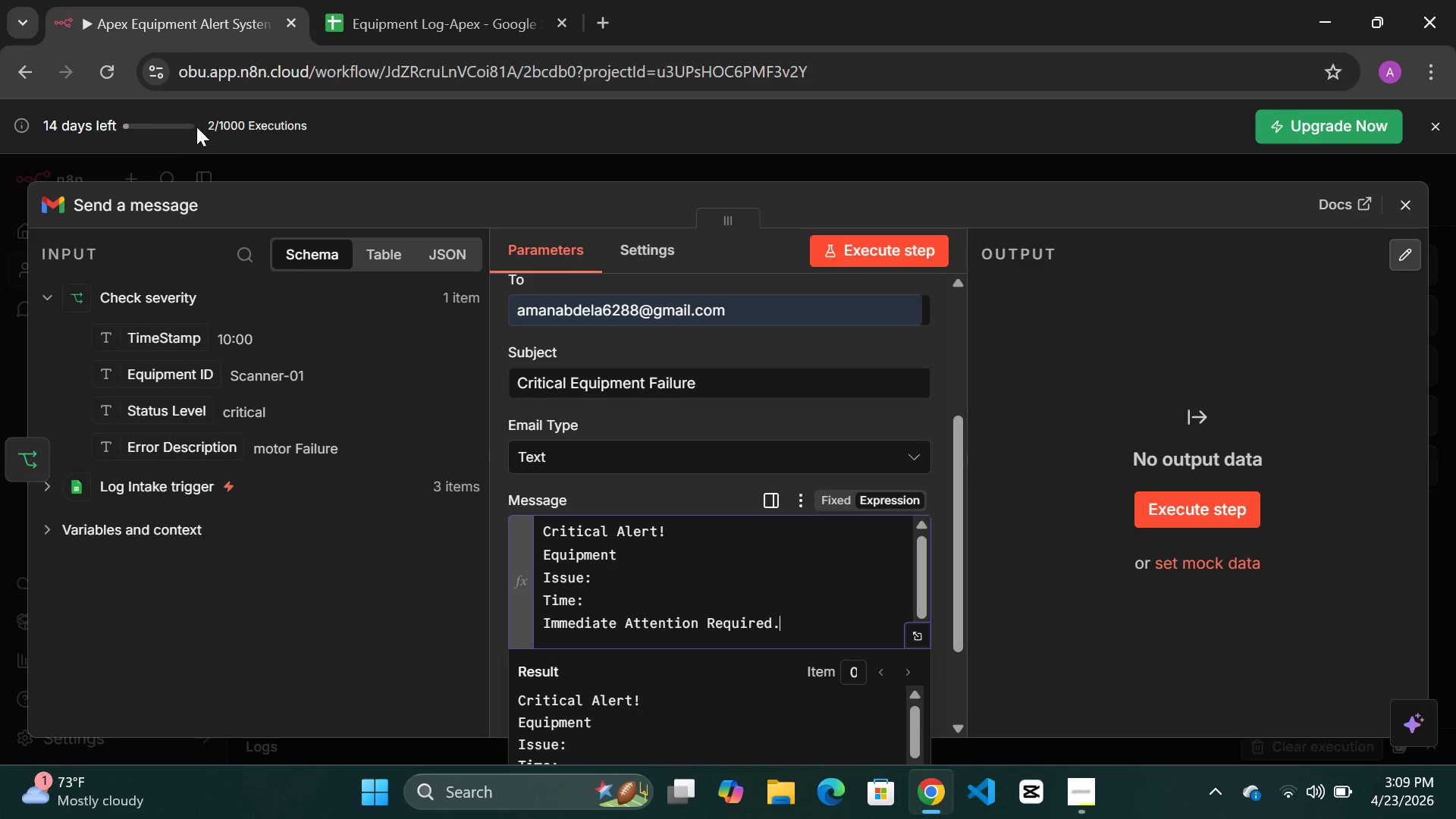 
left_click([171, 485])
 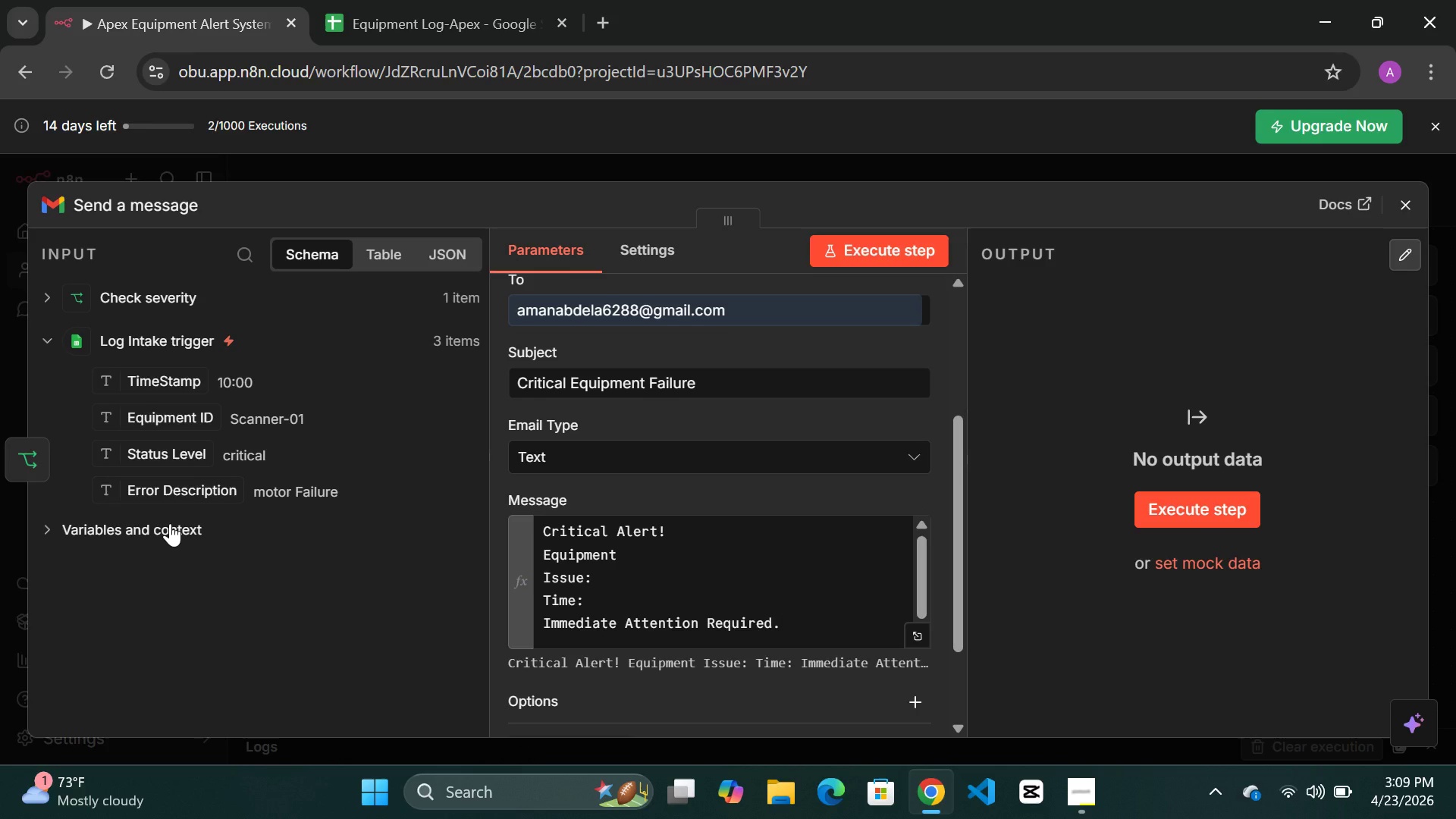 
left_click([170, 523])
 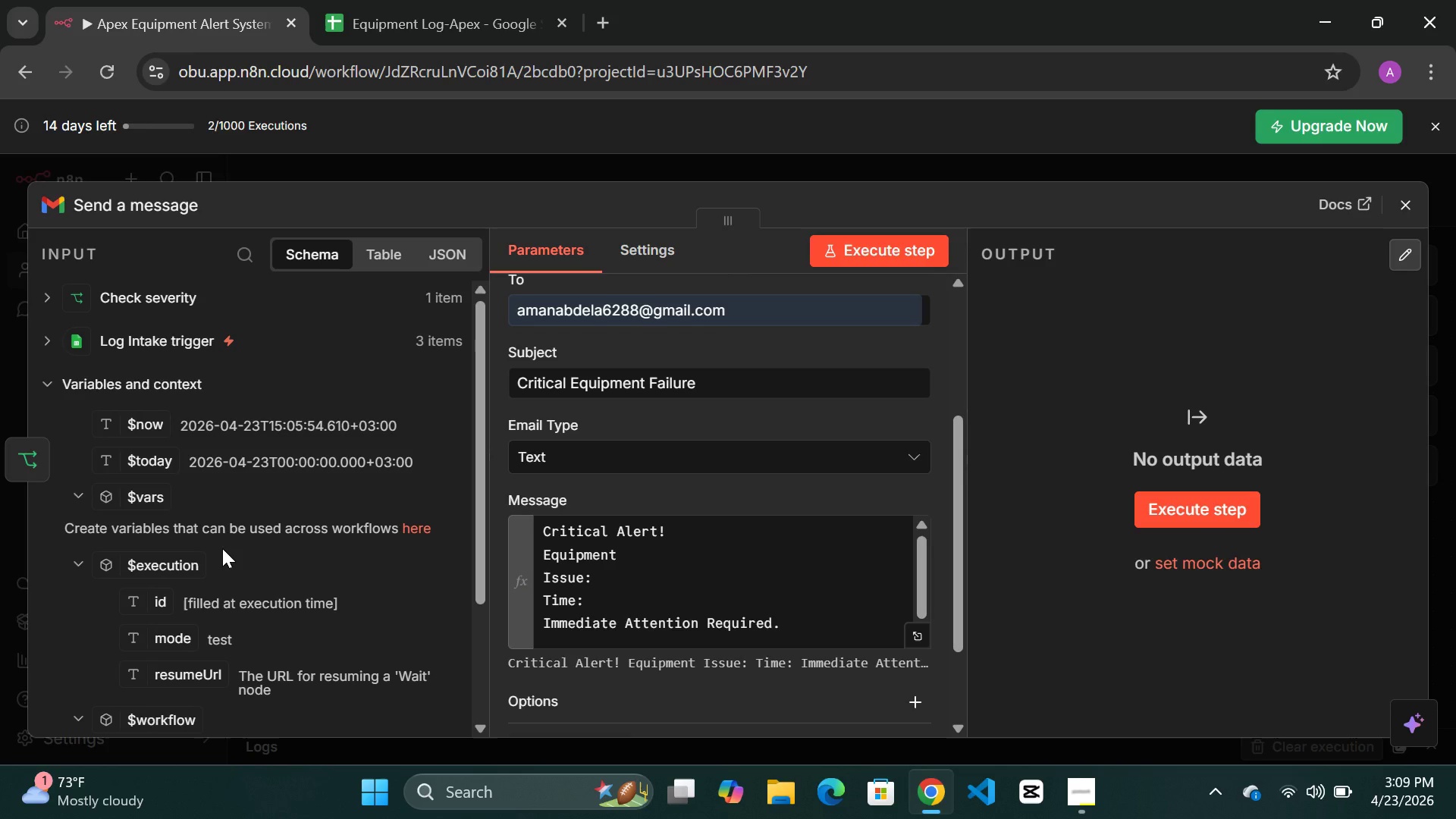 
scroll: coordinate [222, 548], scroll_direction: up, amount: 5.0
 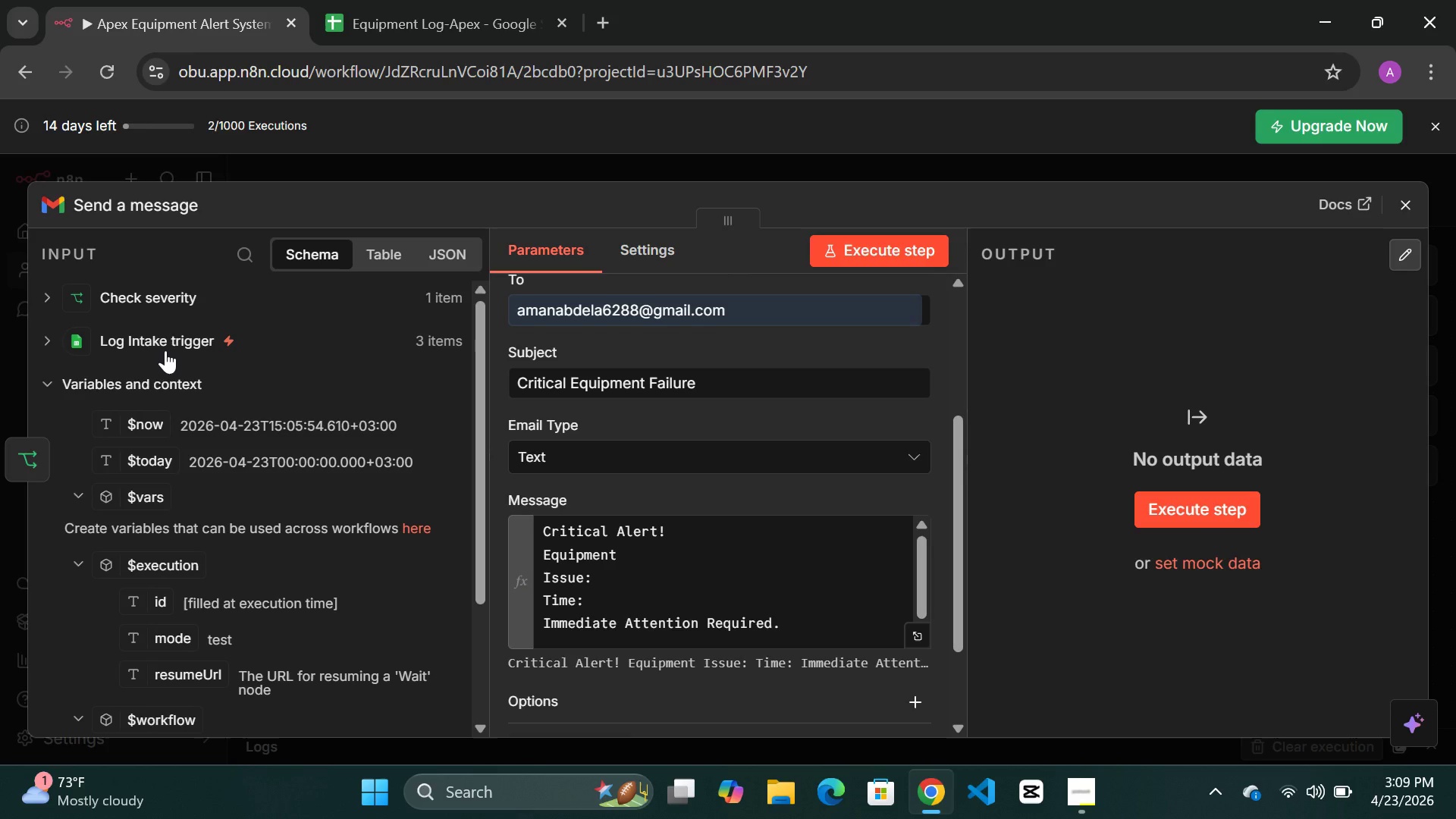 
left_click([165, 350])
 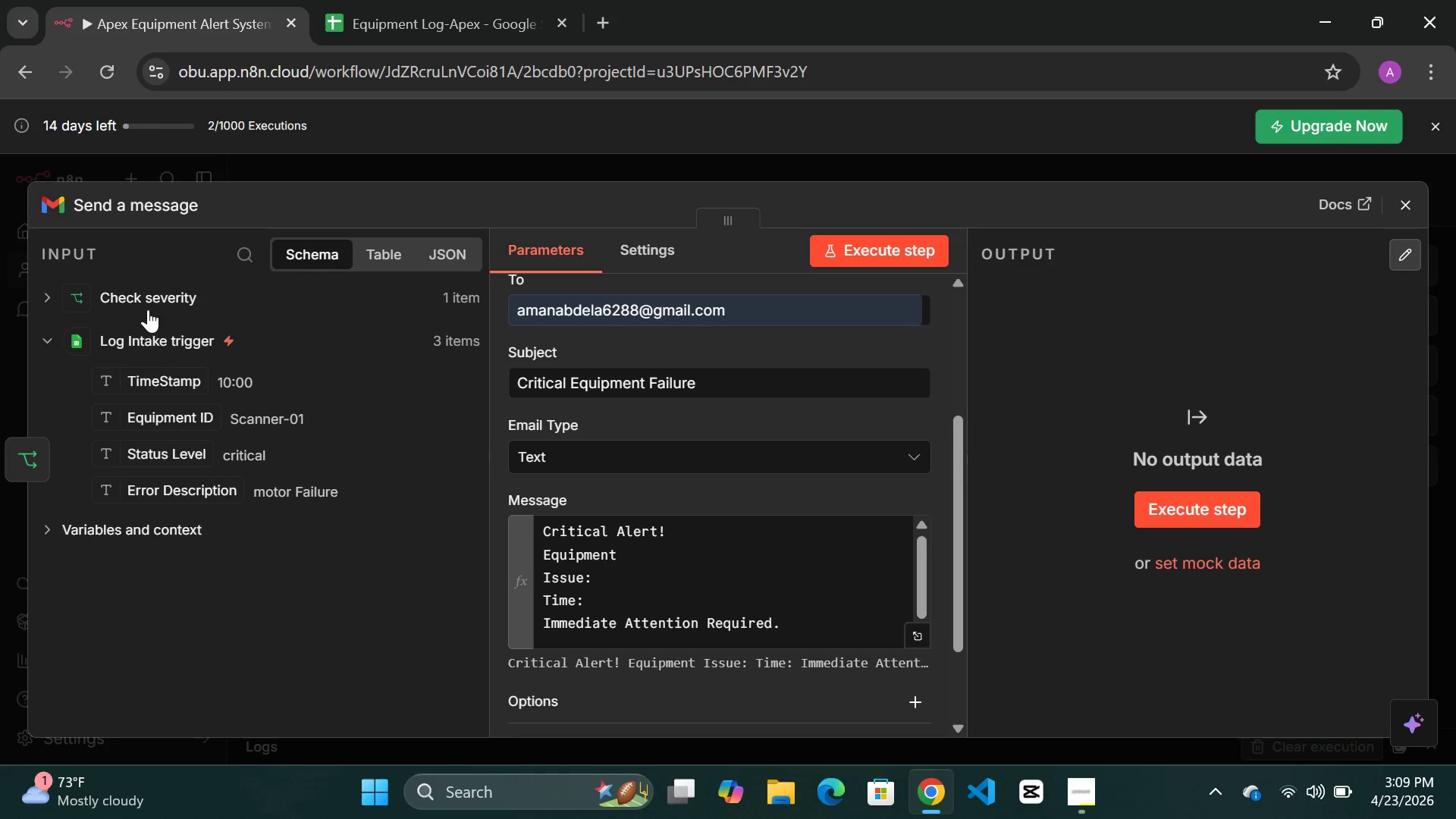 
left_click([152, 293])
 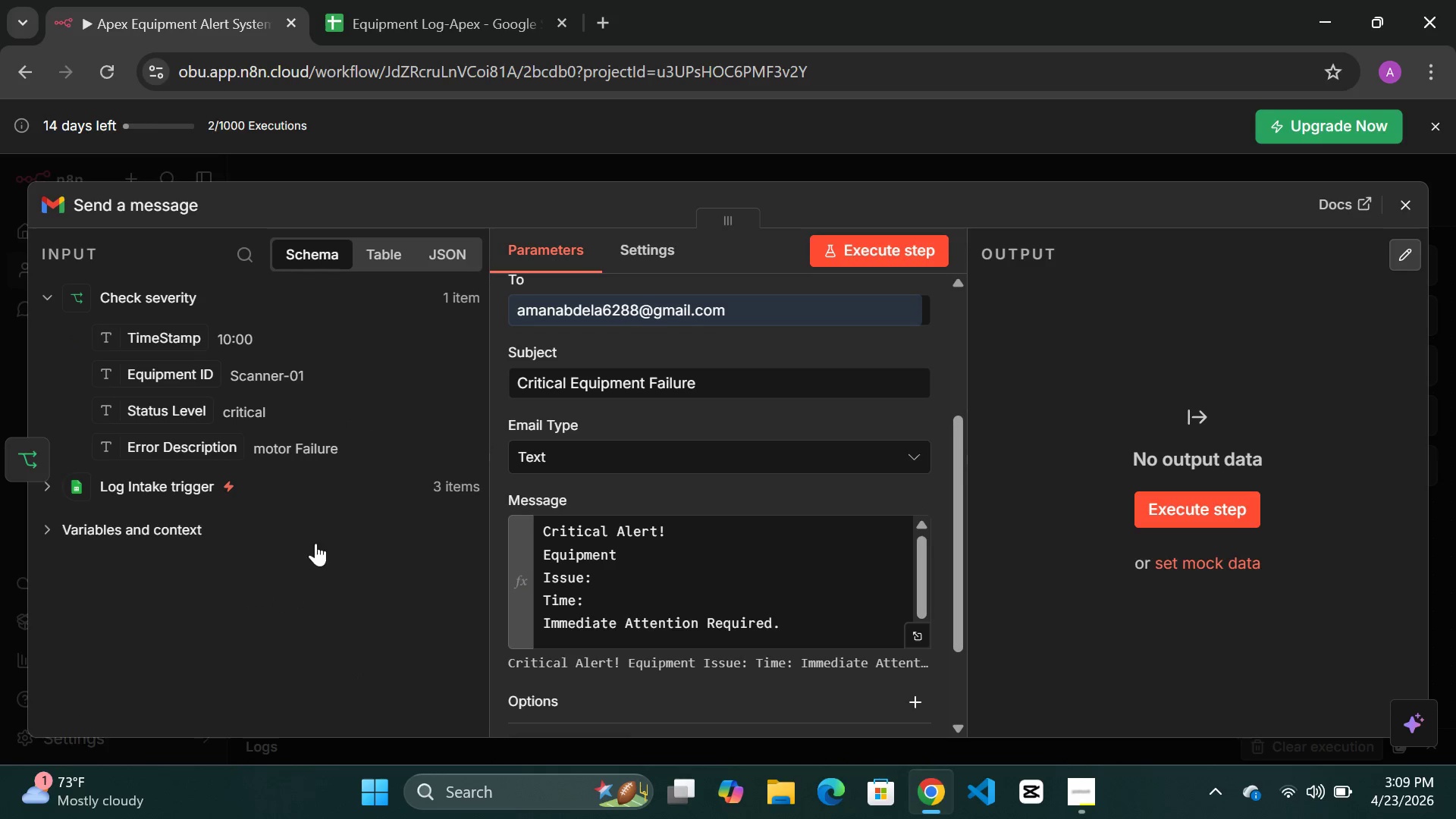 
wait(5.42)
 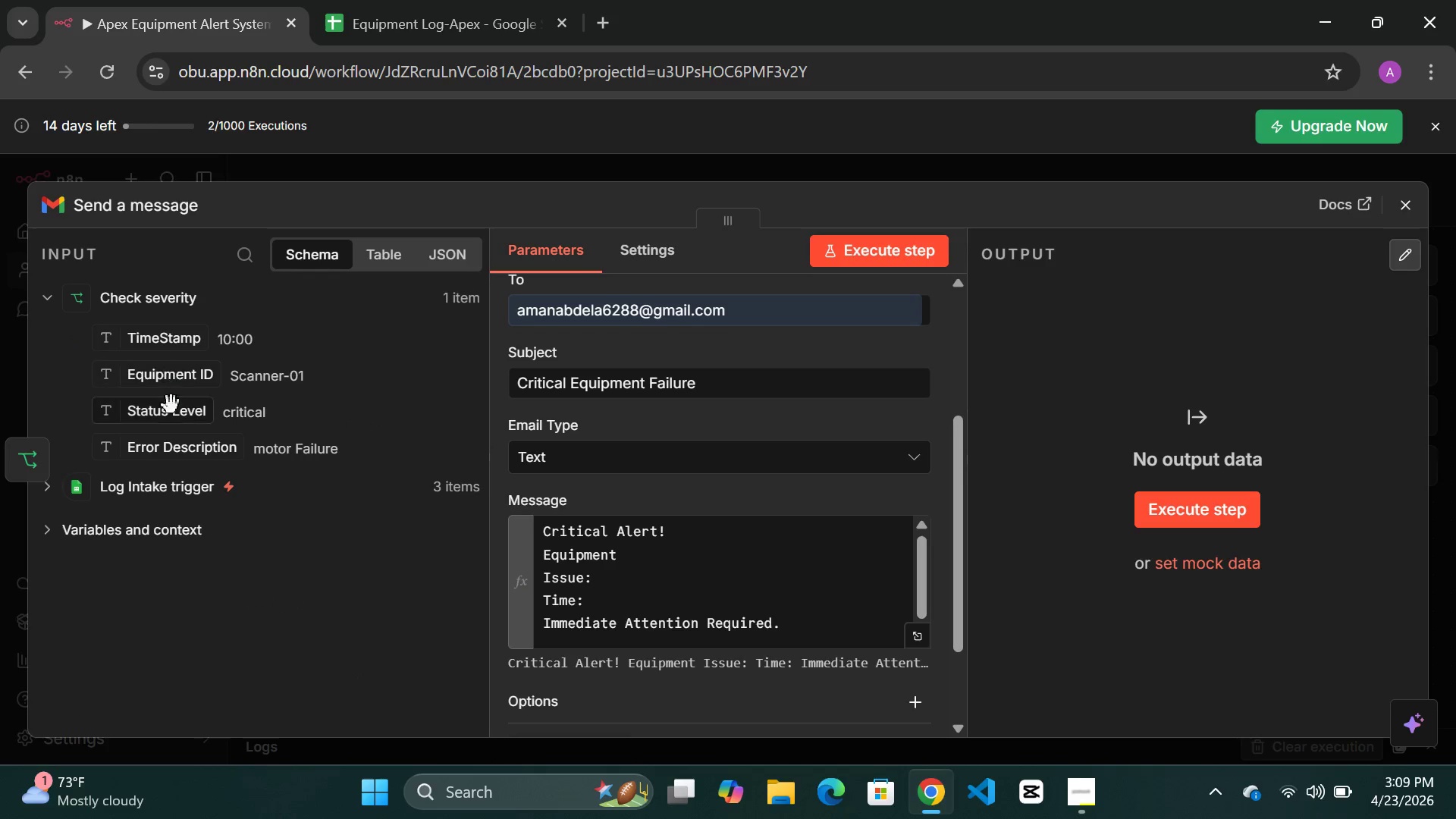 
left_click_drag(start_coordinate=[171, 379], to_coordinate=[623, 557])
 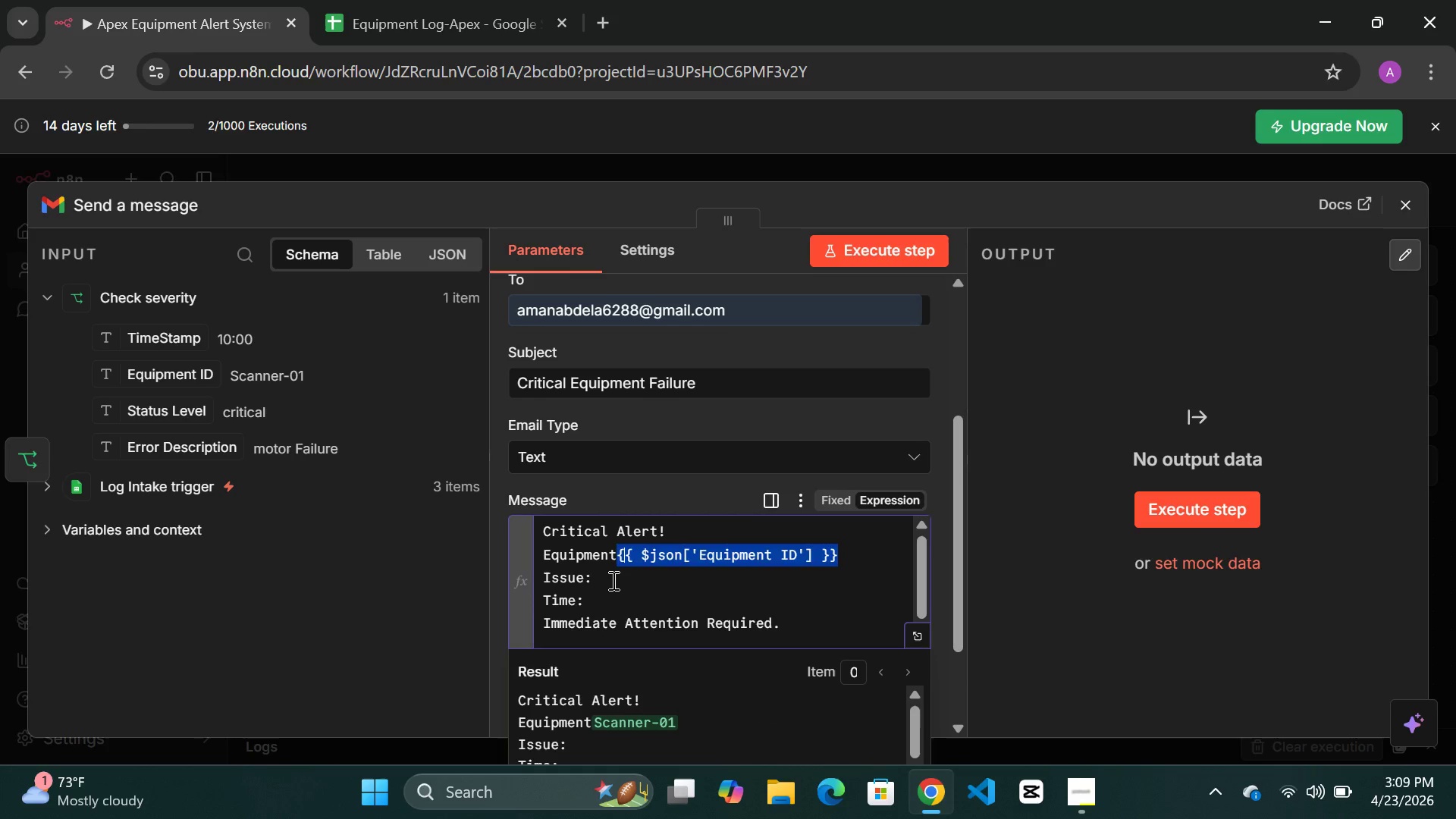 
left_click([612, 580])
 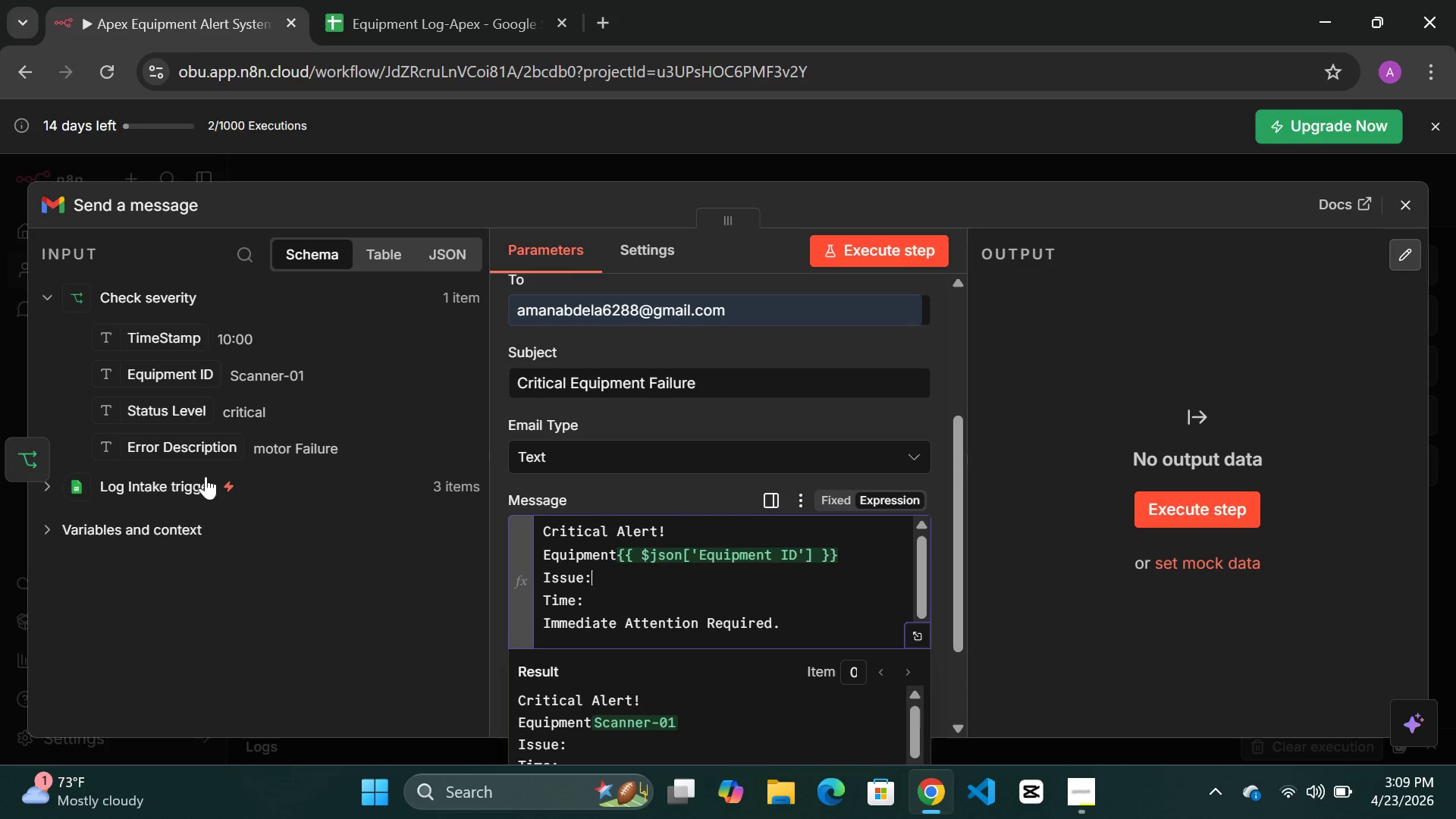 
wait(6.03)
 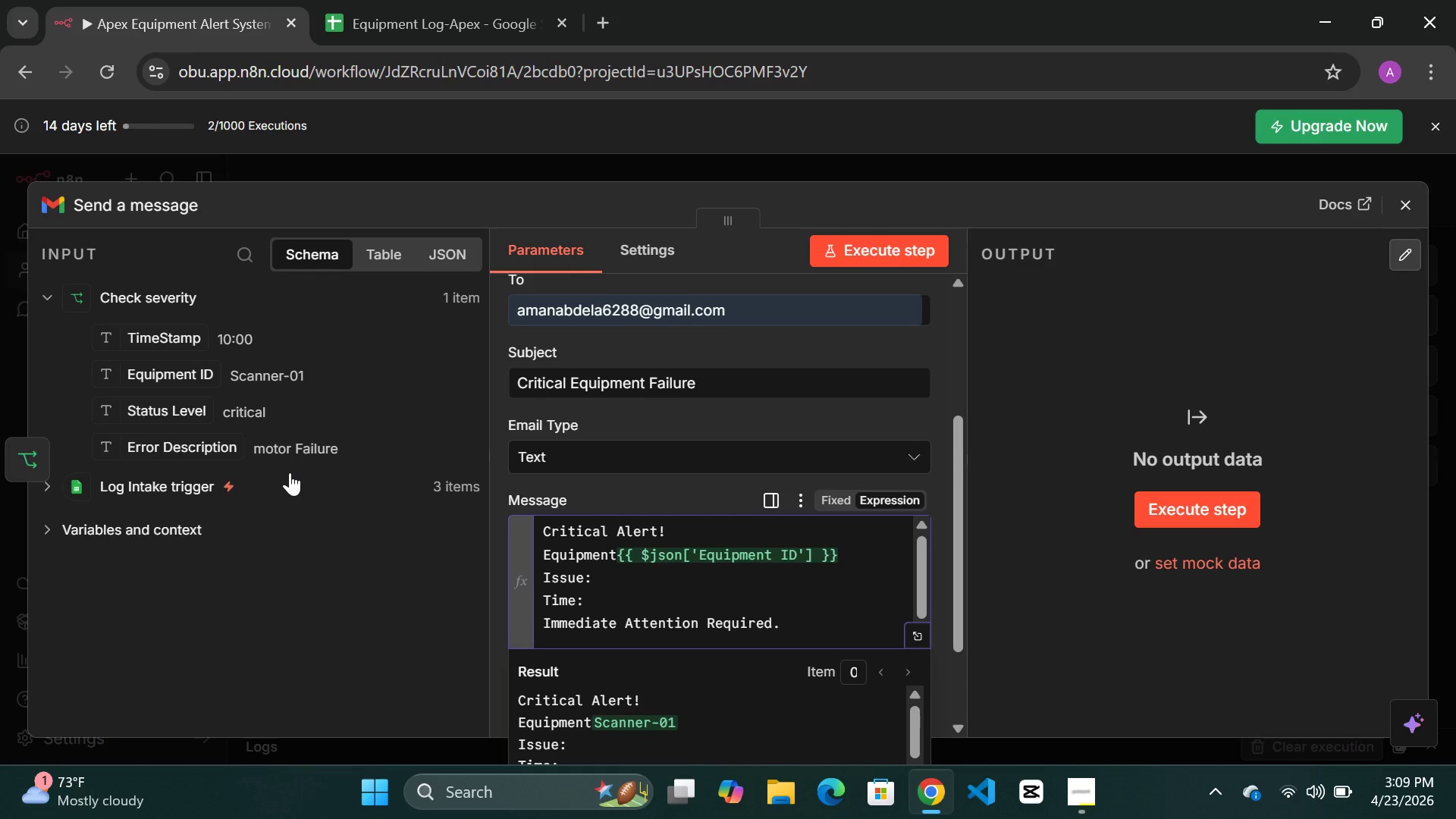 
left_click_drag(start_coordinate=[173, 454], to_coordinate=[603, 579])
 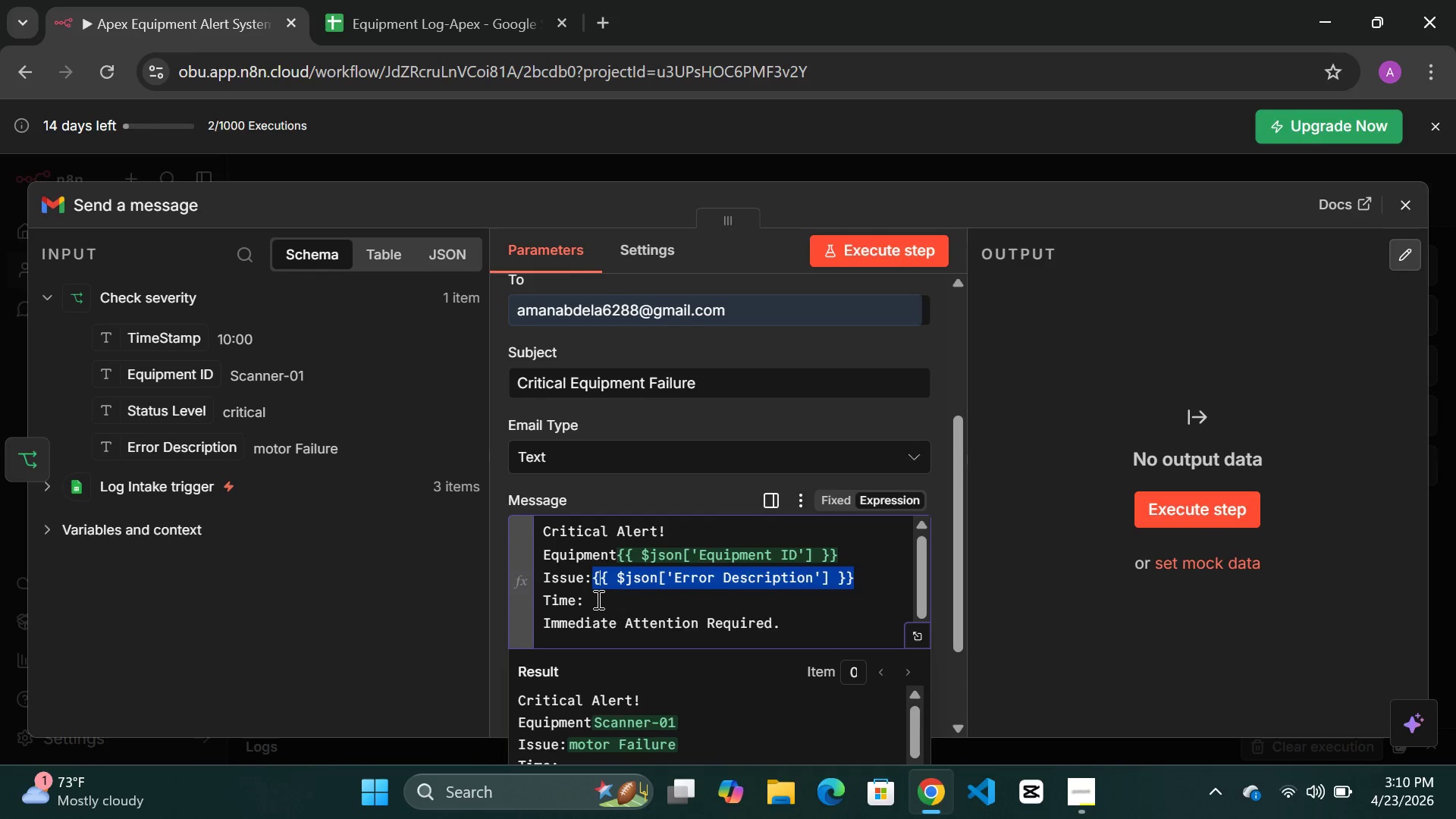 
left_click([597, 599])
 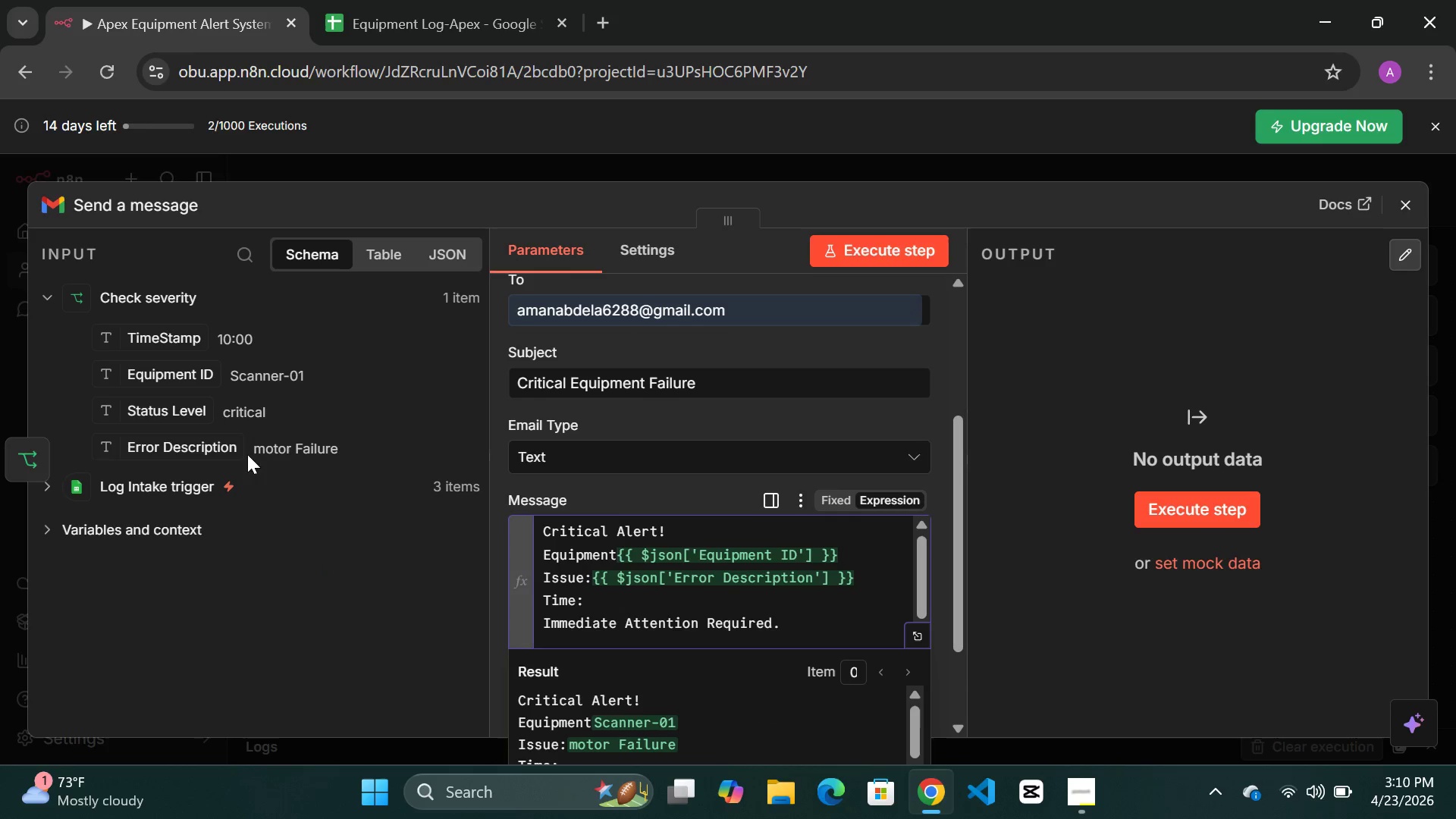 
left_click_drag(start_coordinate=[157, 333], to_coordinate=[600, 594])
 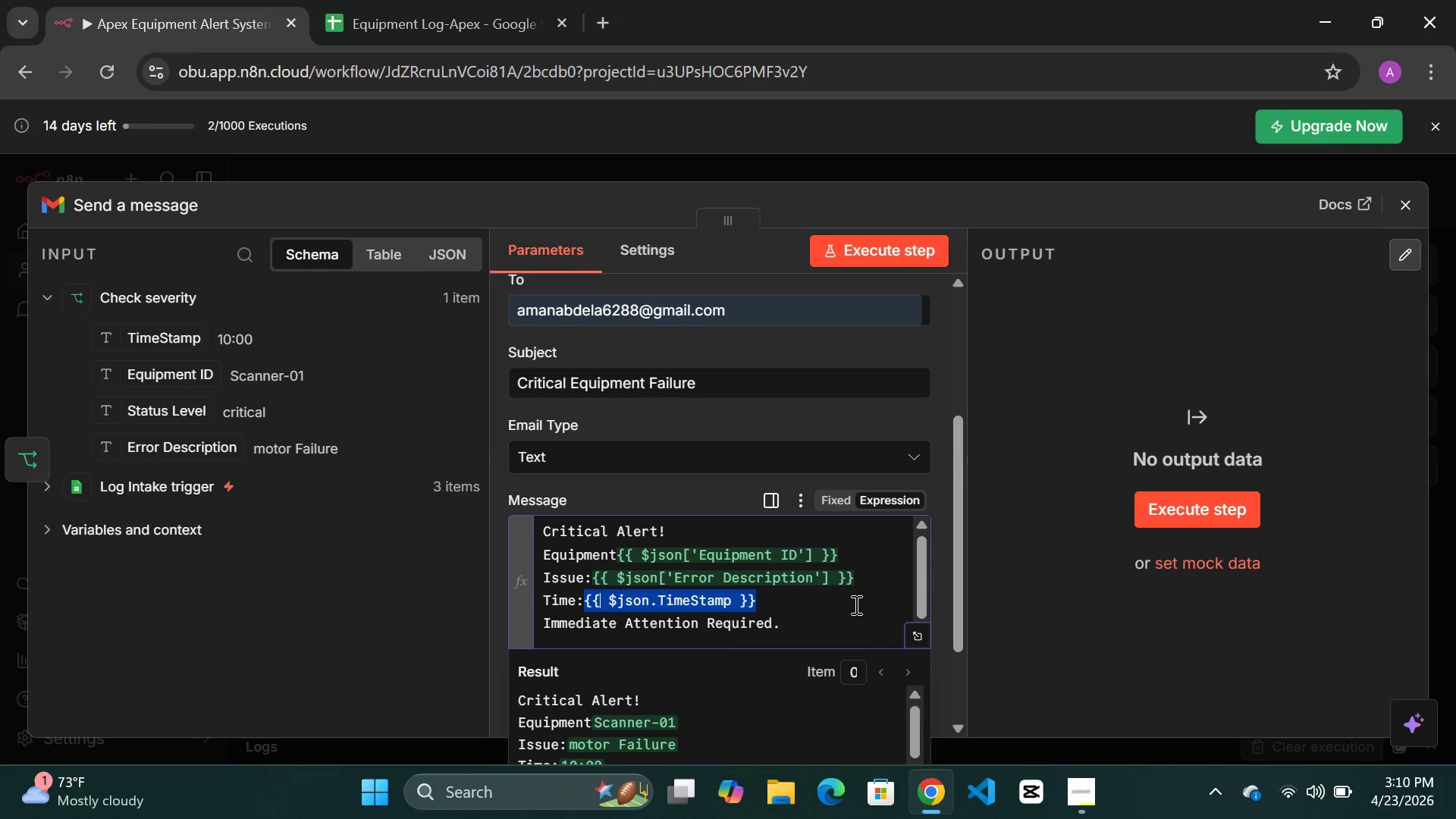 
left_click([855, 604])
 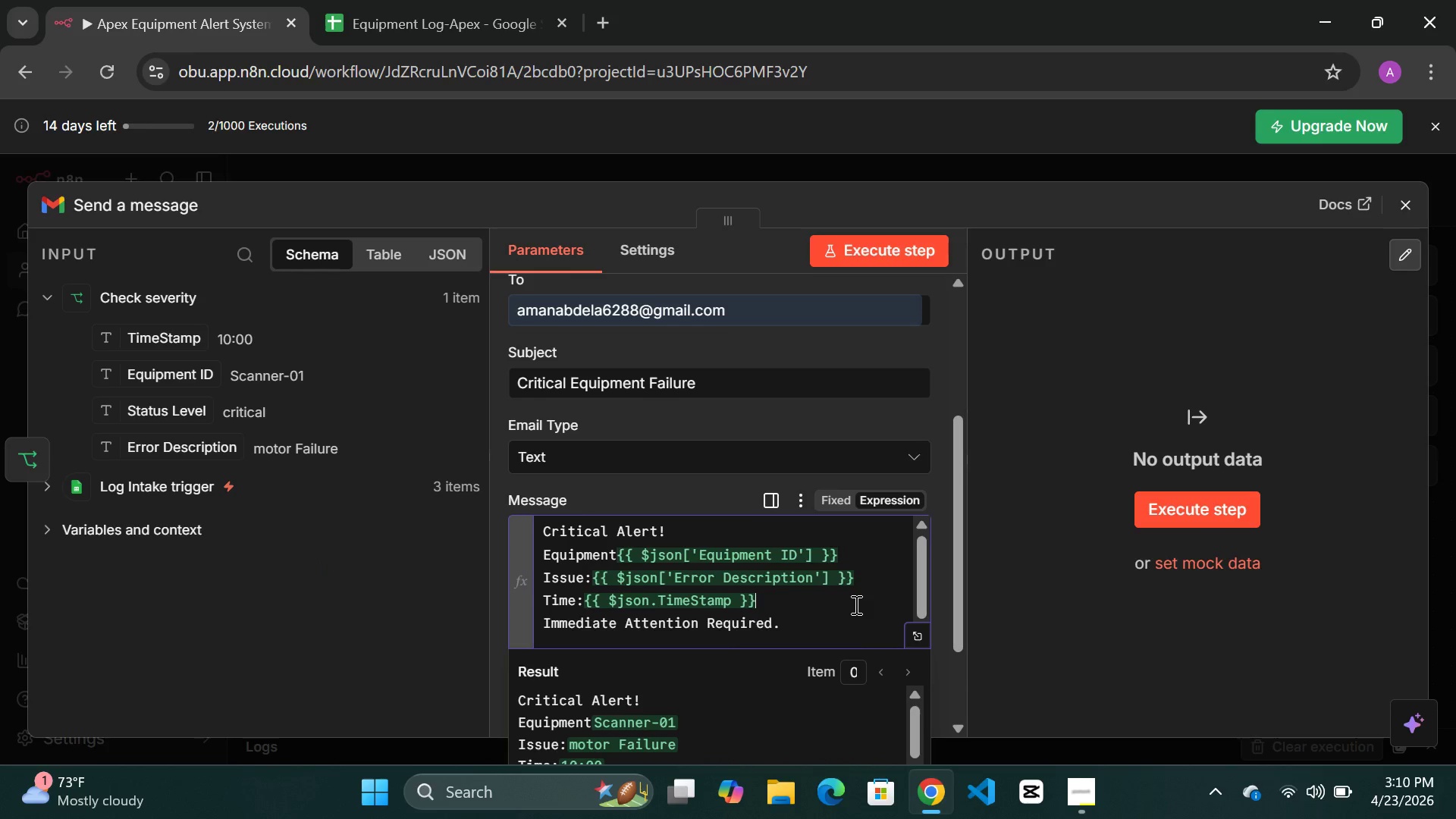 
scroll: coordinate [855, 603], scroll_direction: up, amount: 5.0
 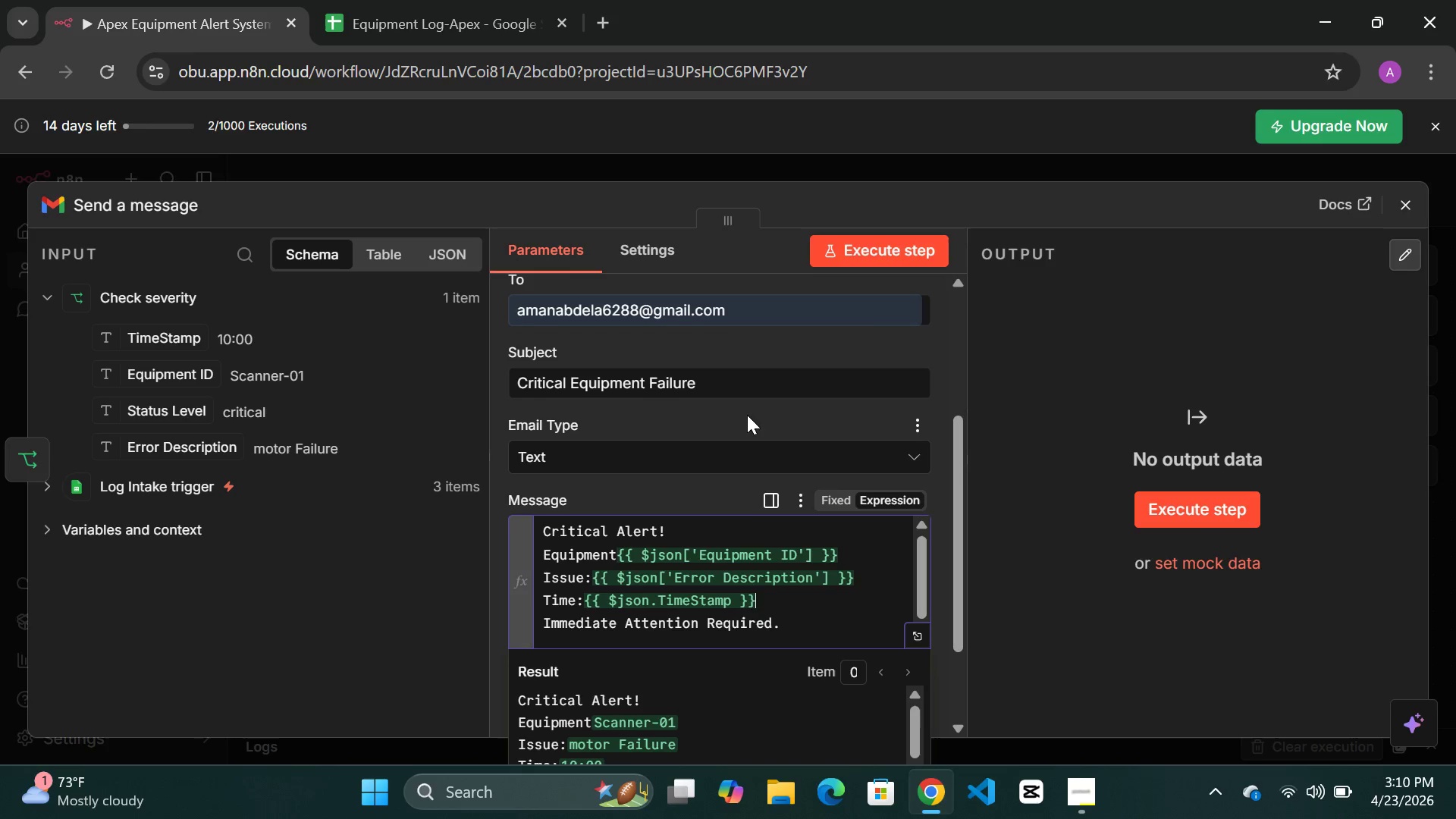 
left_click([747, 415])
 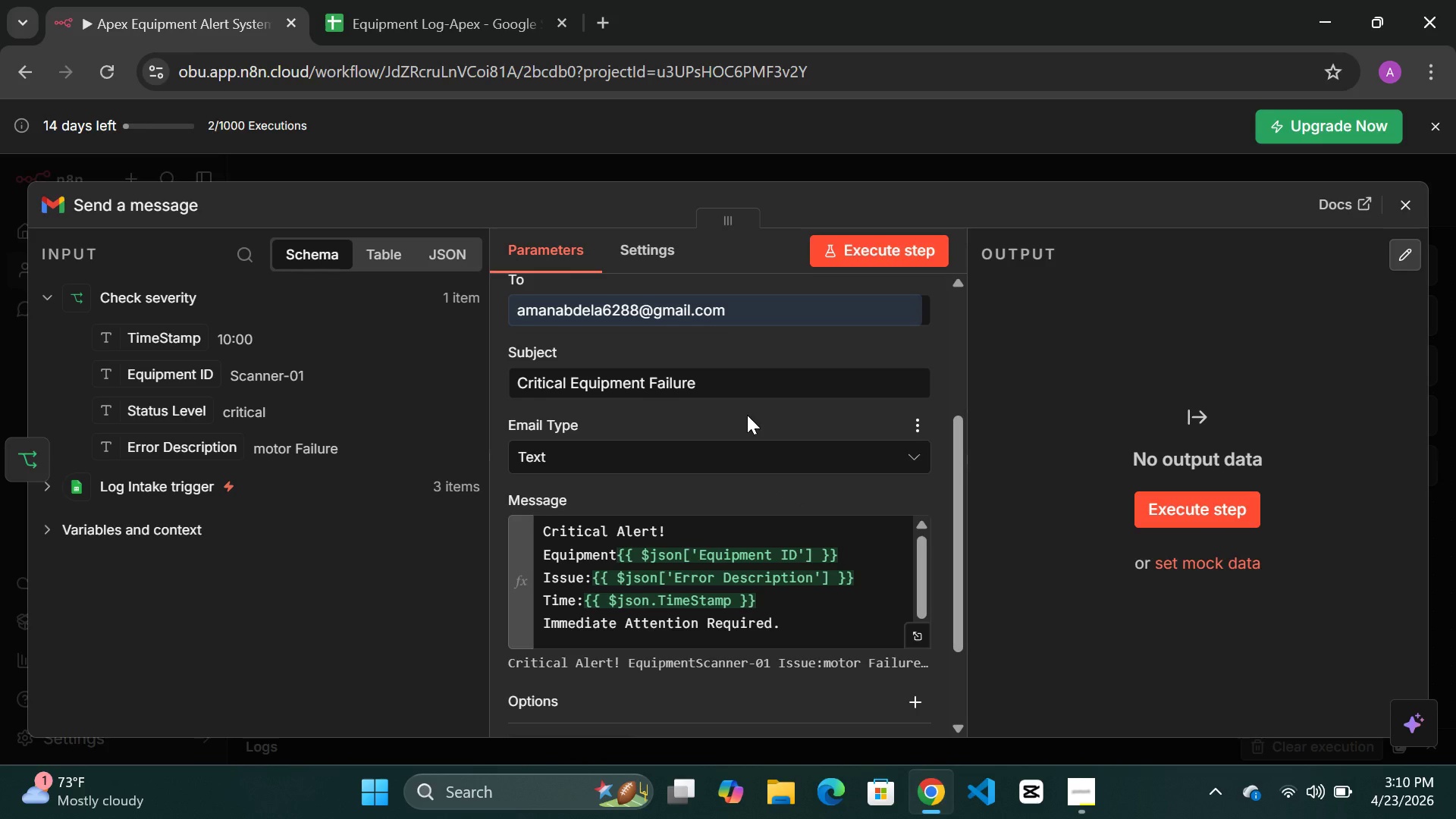 
scroll: coordinate [747, 415], scroll_direction: up, amount: 4.0
 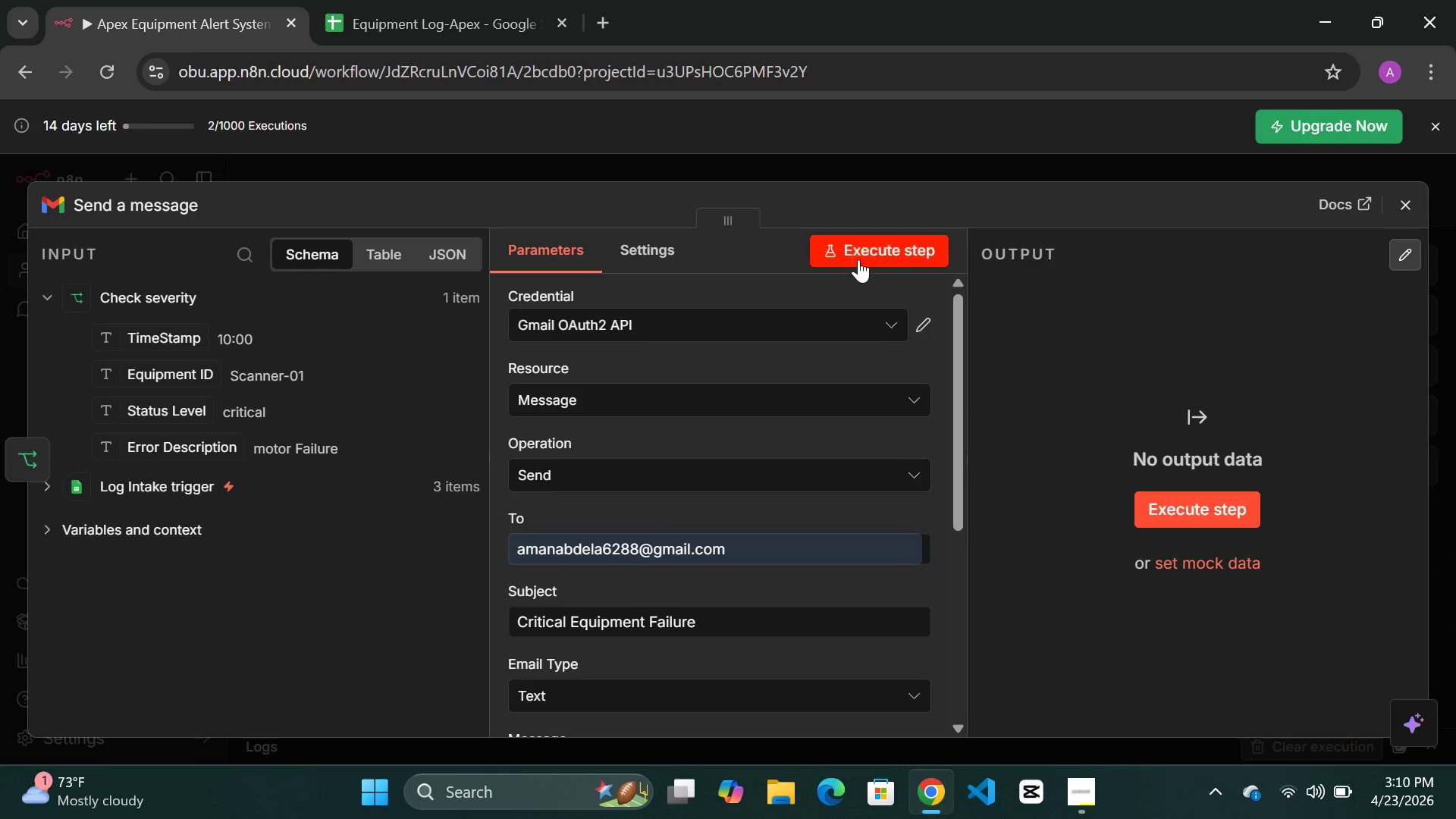 
left_click([858, 251])
 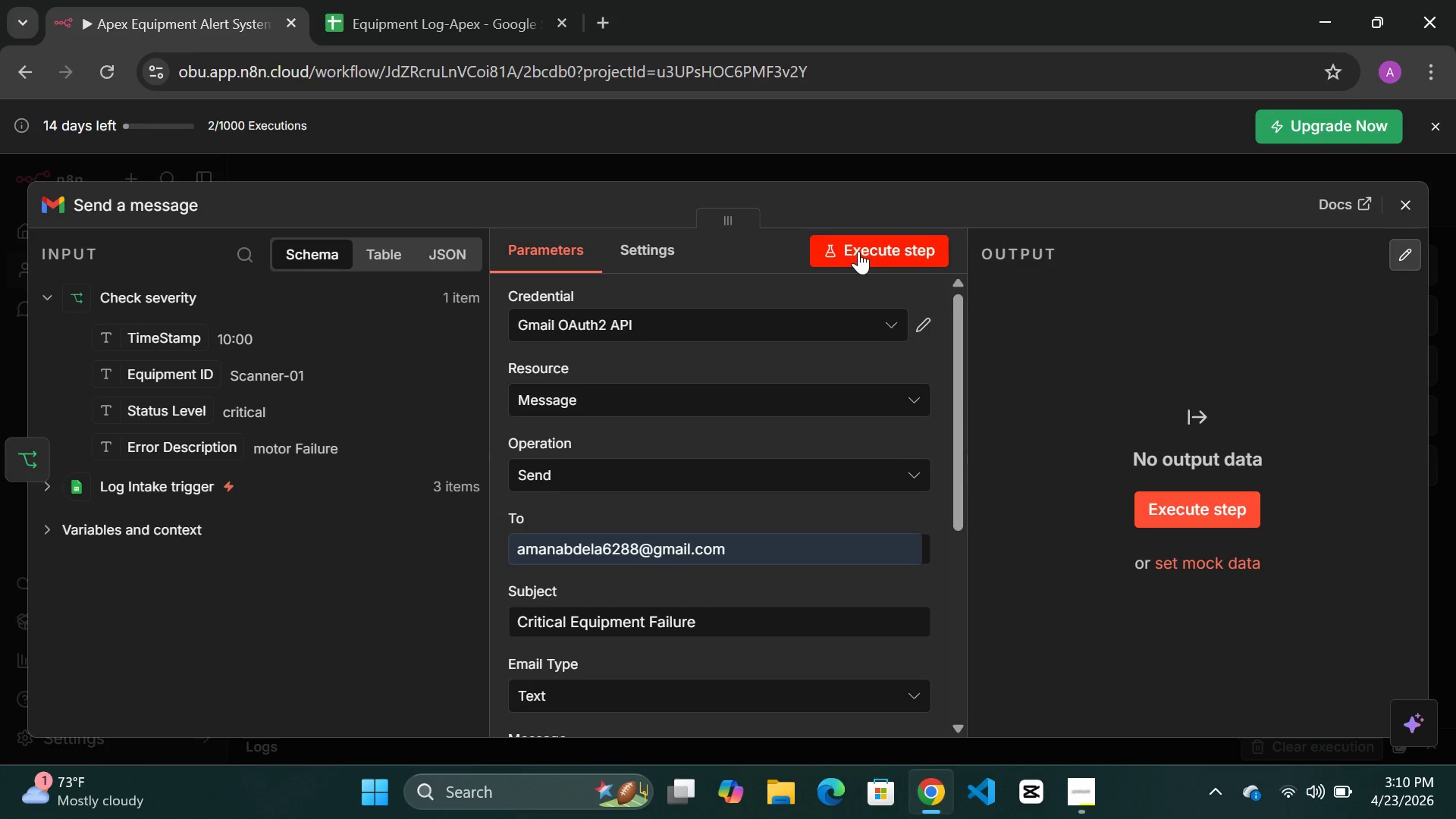 
scroll: coordinate [713, 564], scroll_direction: down, amount: 1.0
 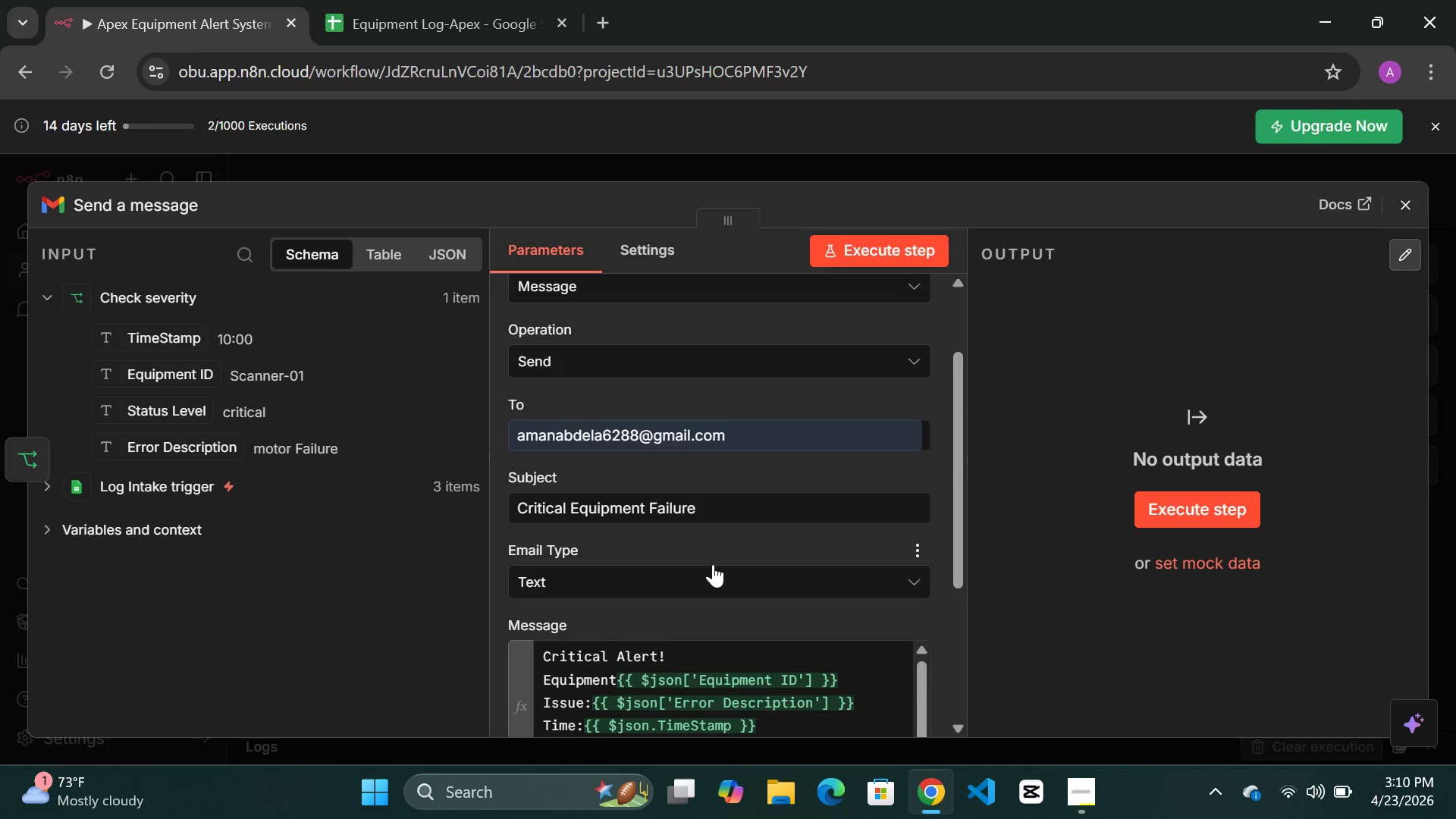 
scroll: coordinate [713, 564], scroll_direction: up, amount: 3.0
 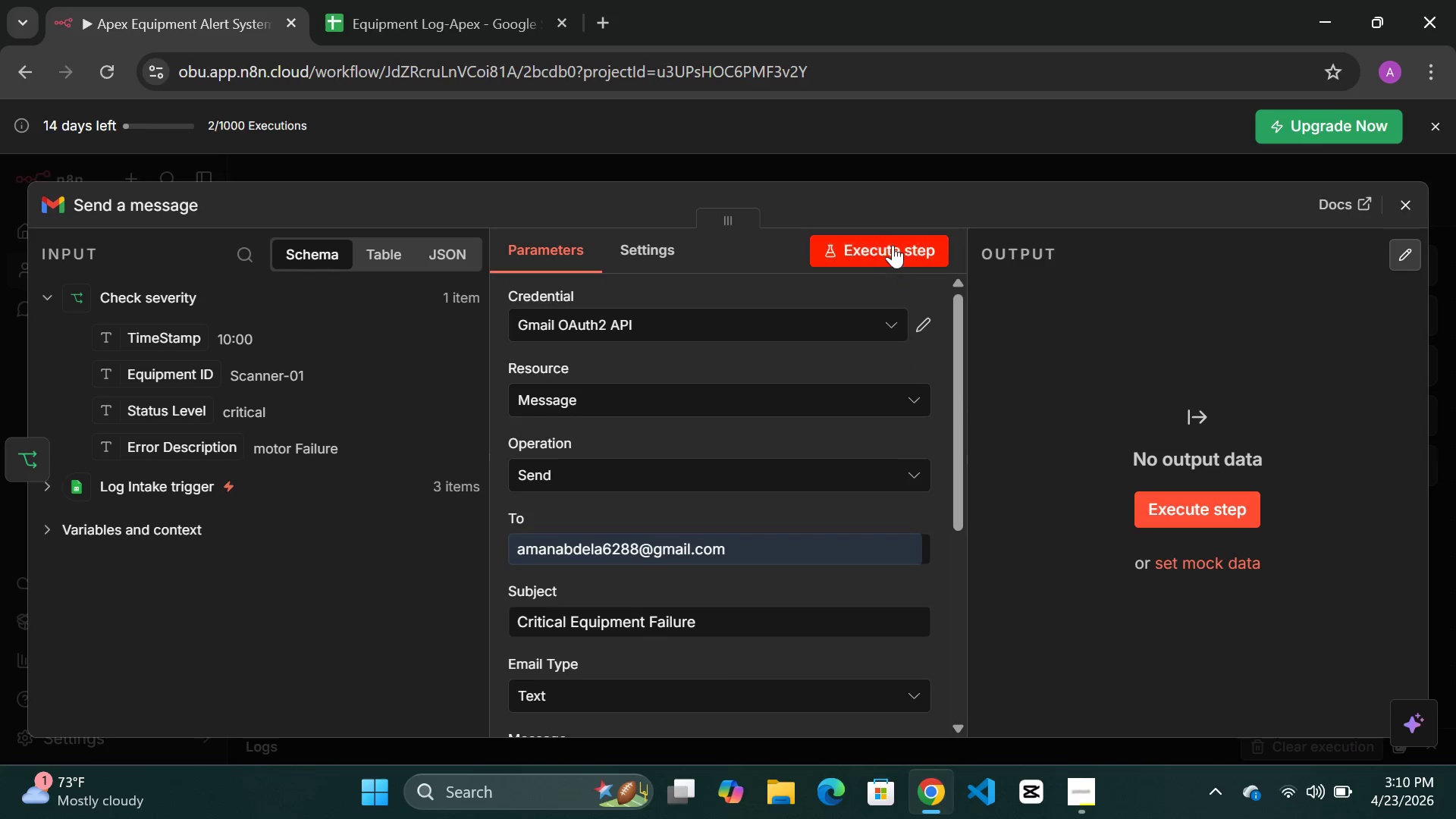 
left_click([875, 245])
 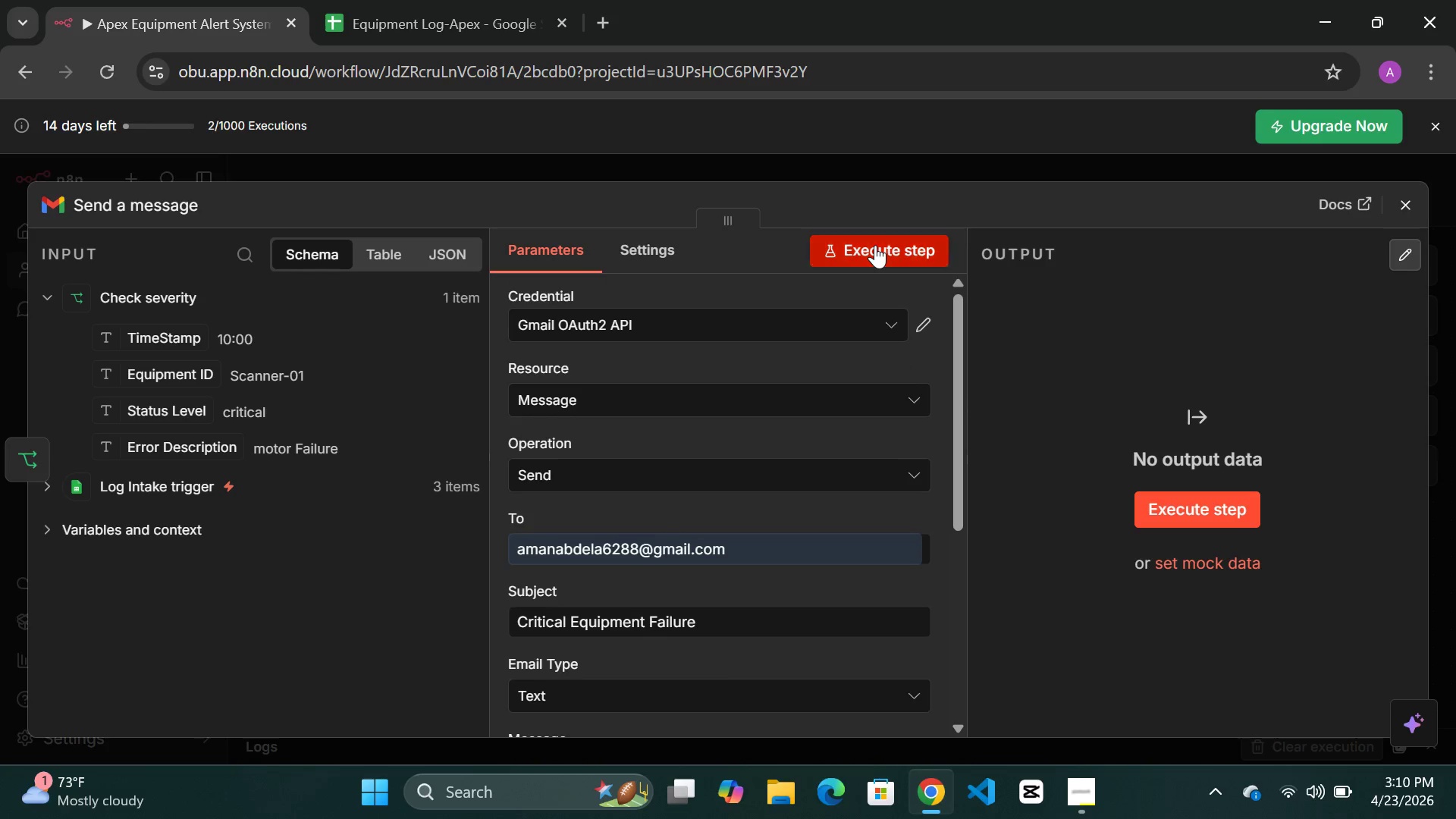 
double_click([875, 245])
 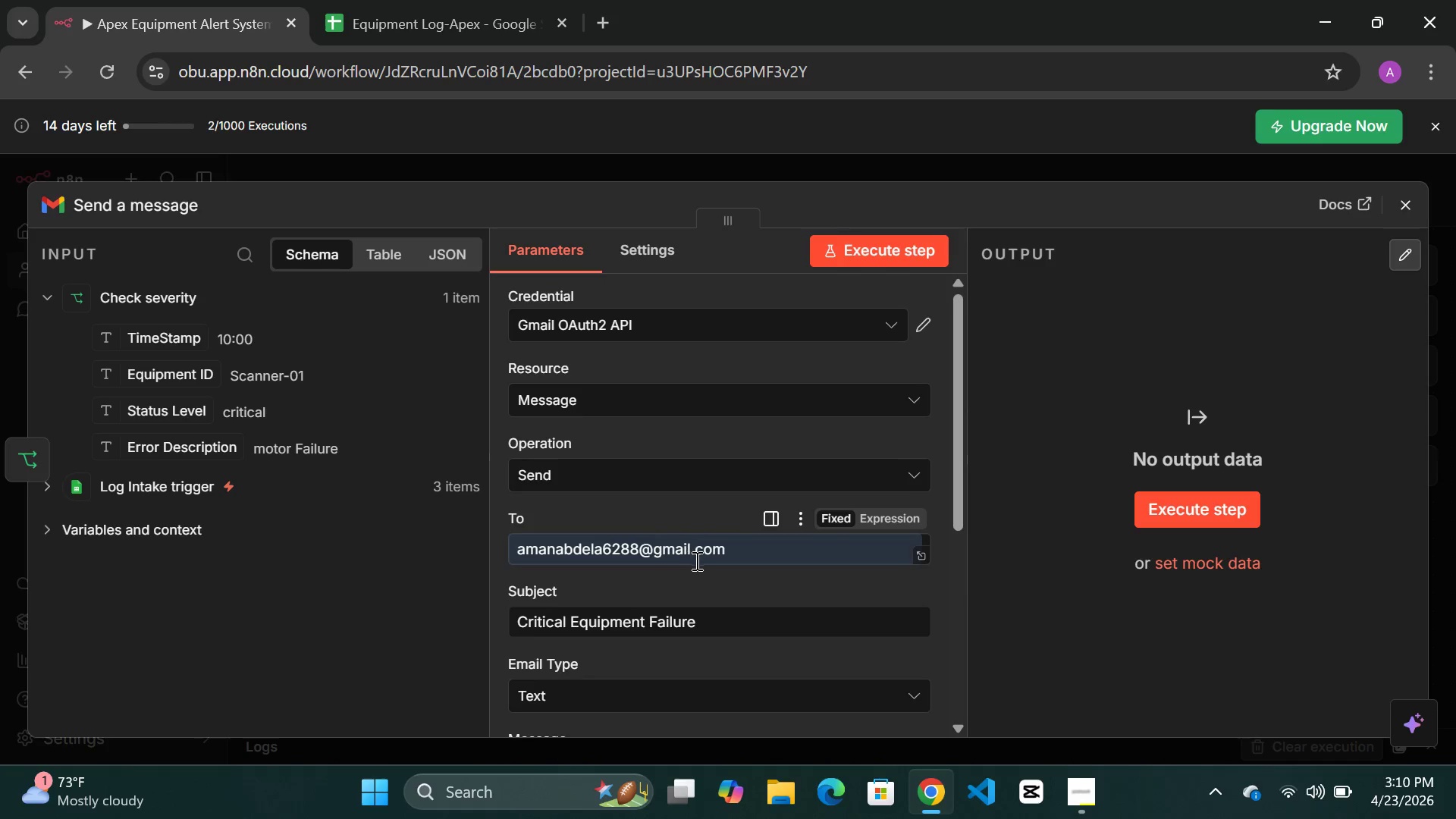 
scroll: coordinate [708, 581], scroll_direction: down, amount: 2.0
 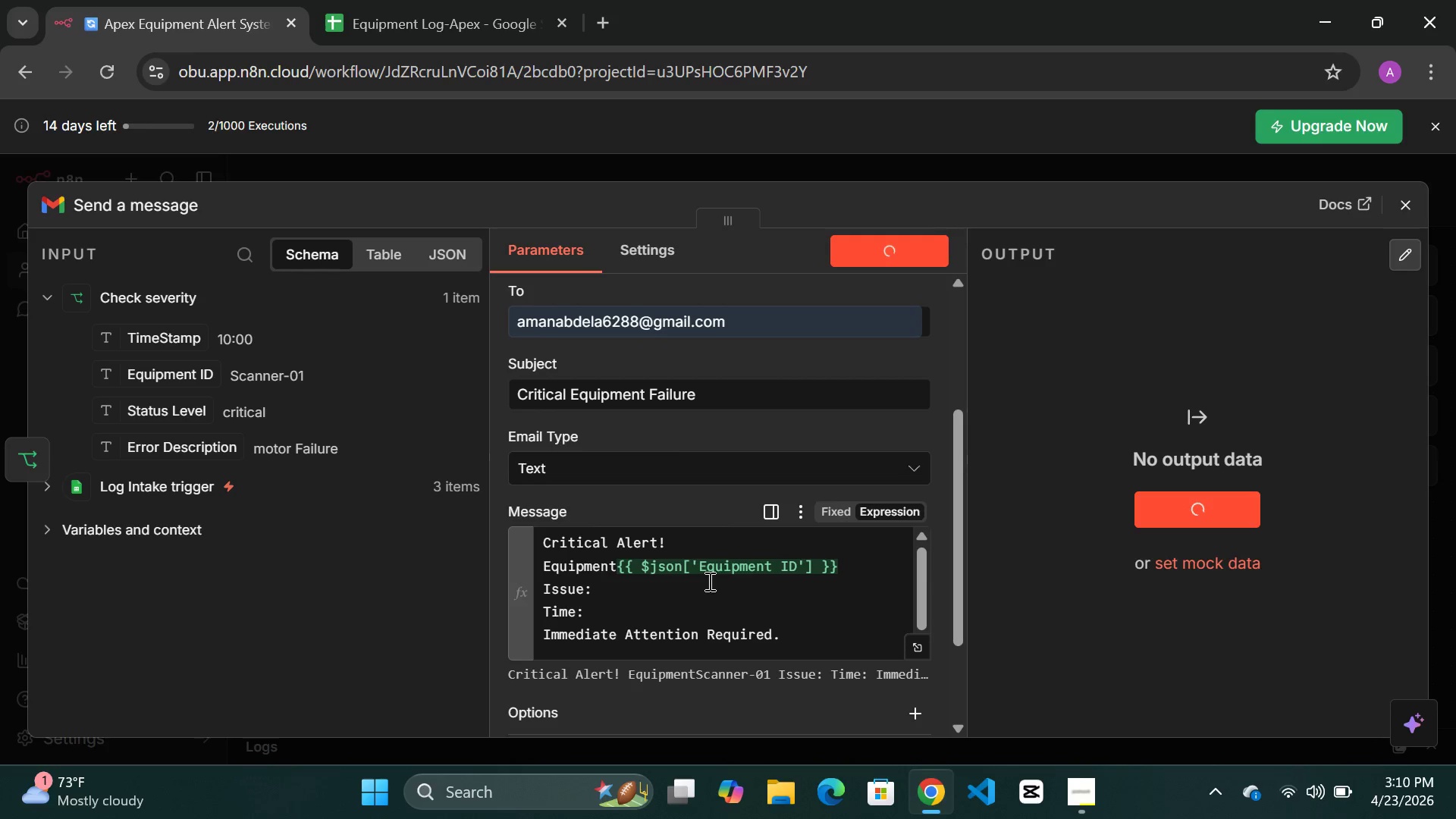 
scroll: coordinate [708, 581], scroll_direction: up, amount: 2.0
 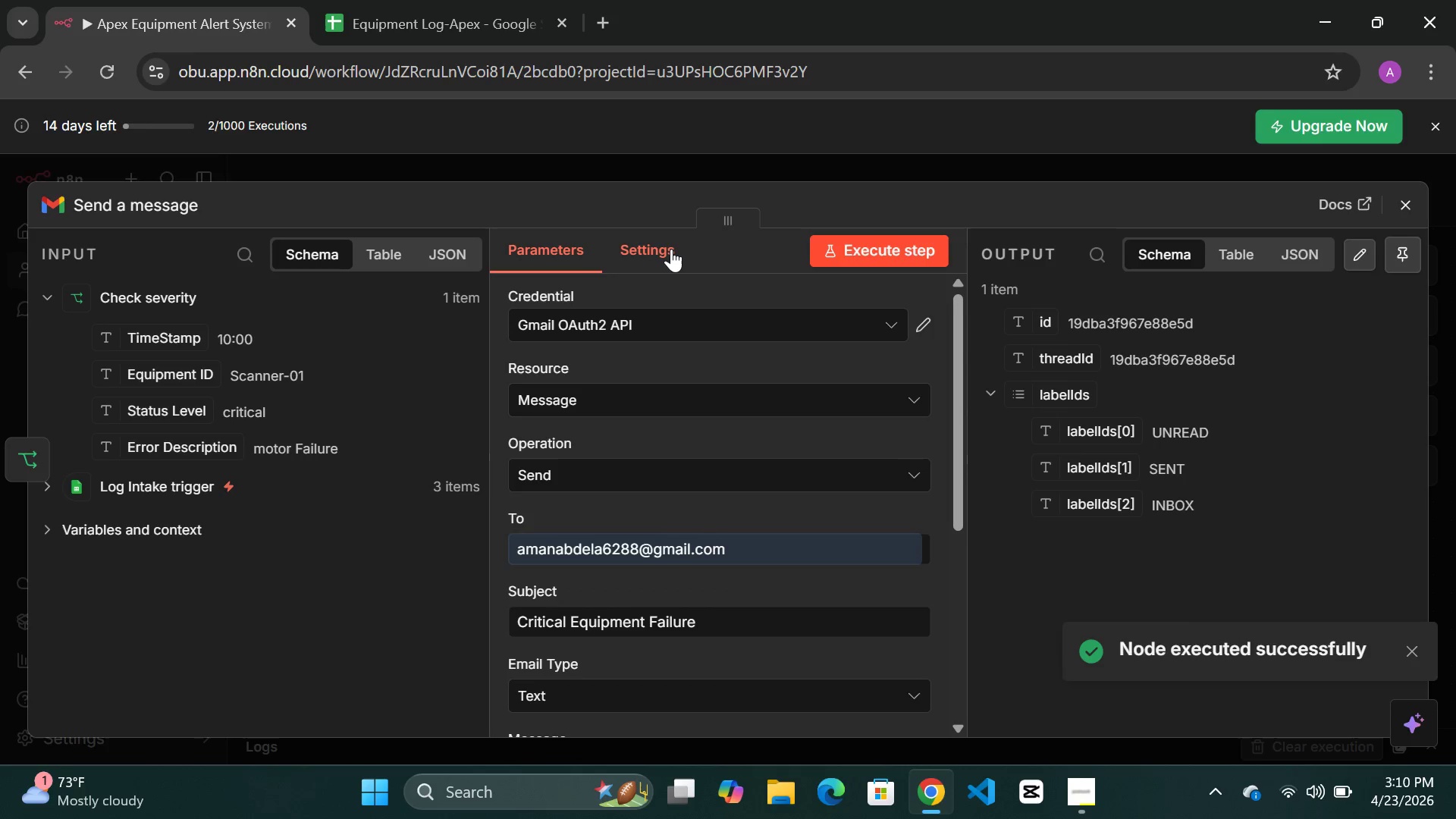 
wait(15.11)
 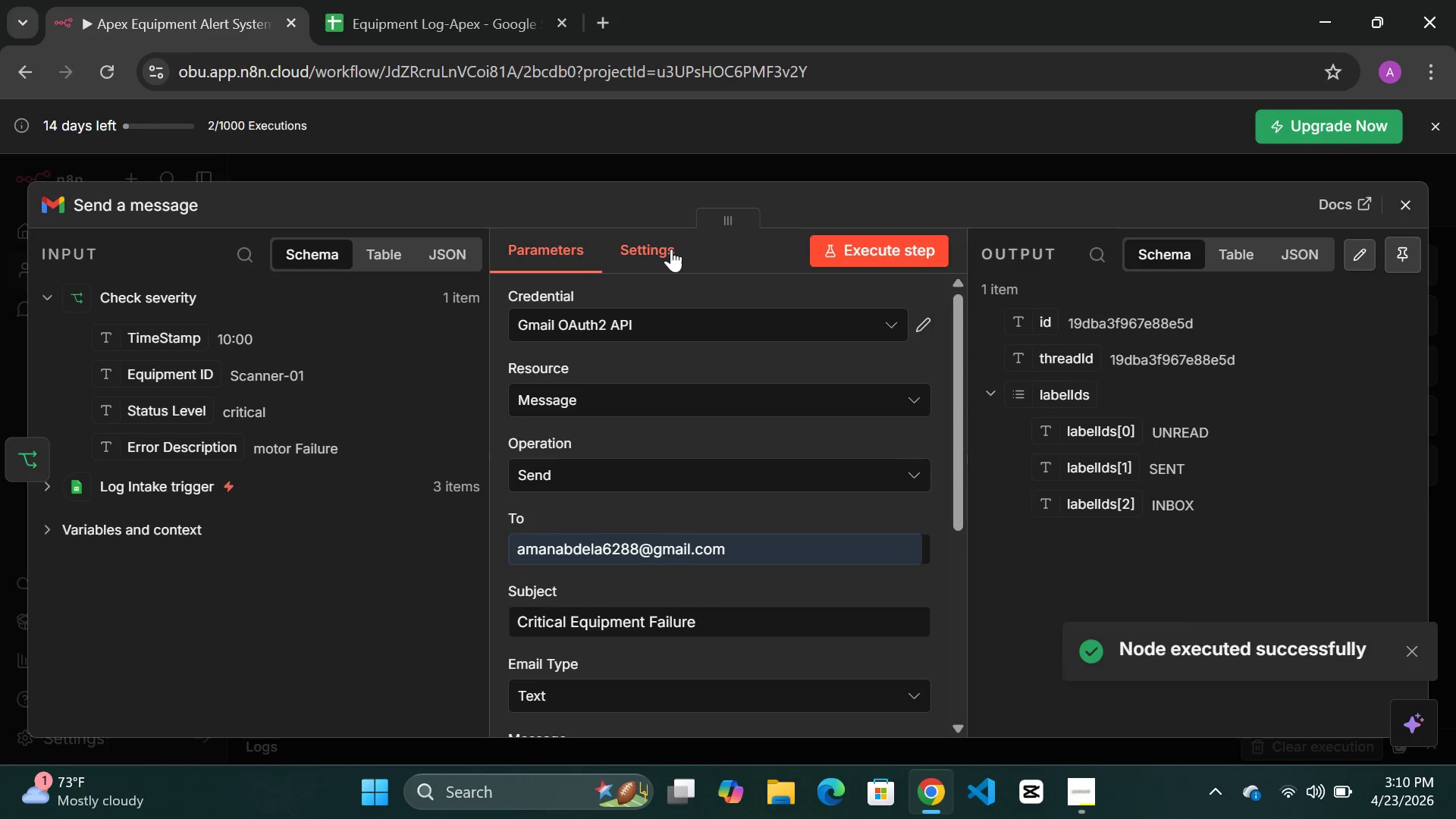 
double_click([101, 206])
 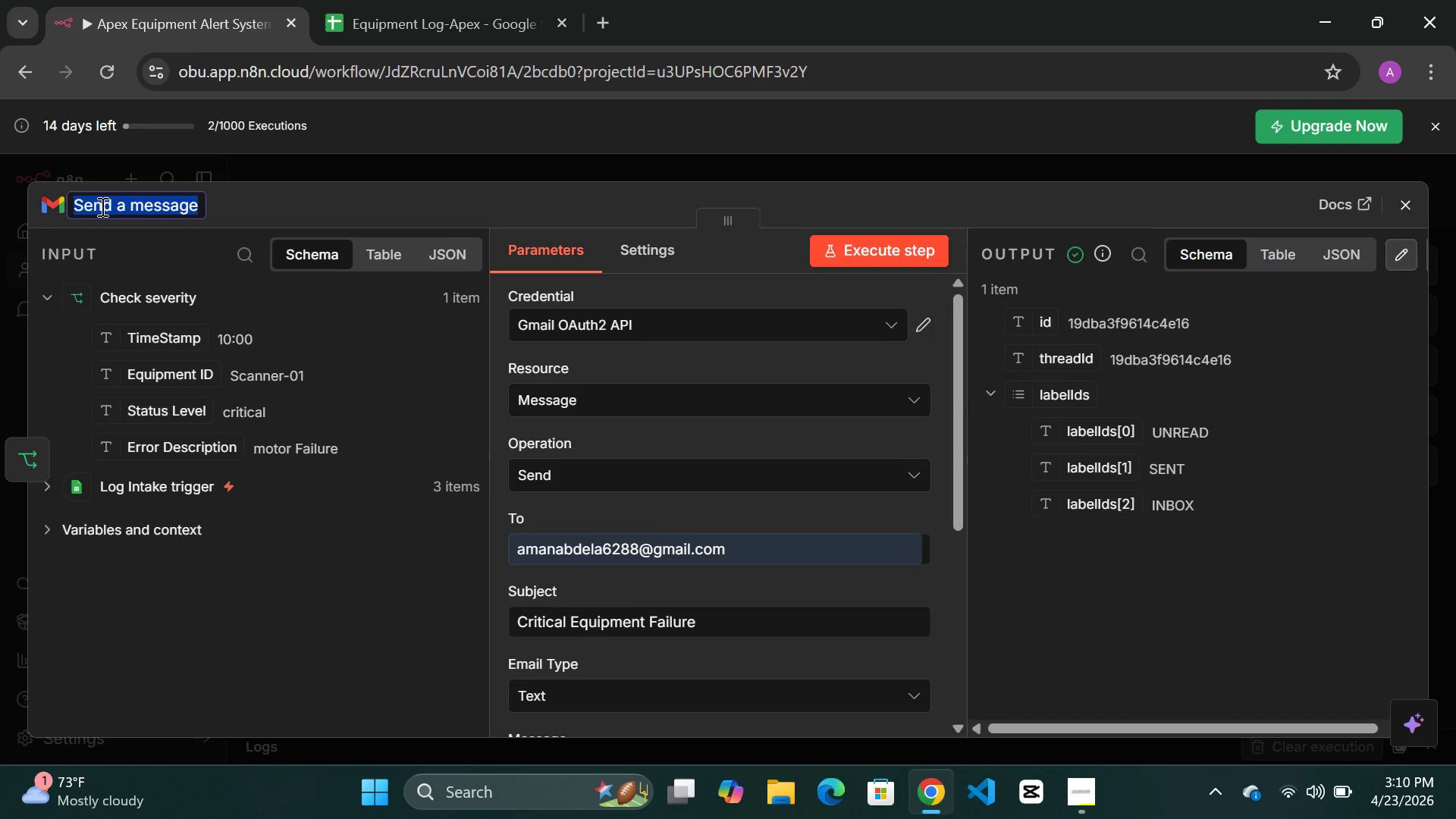 
type(Send Critical Email)
 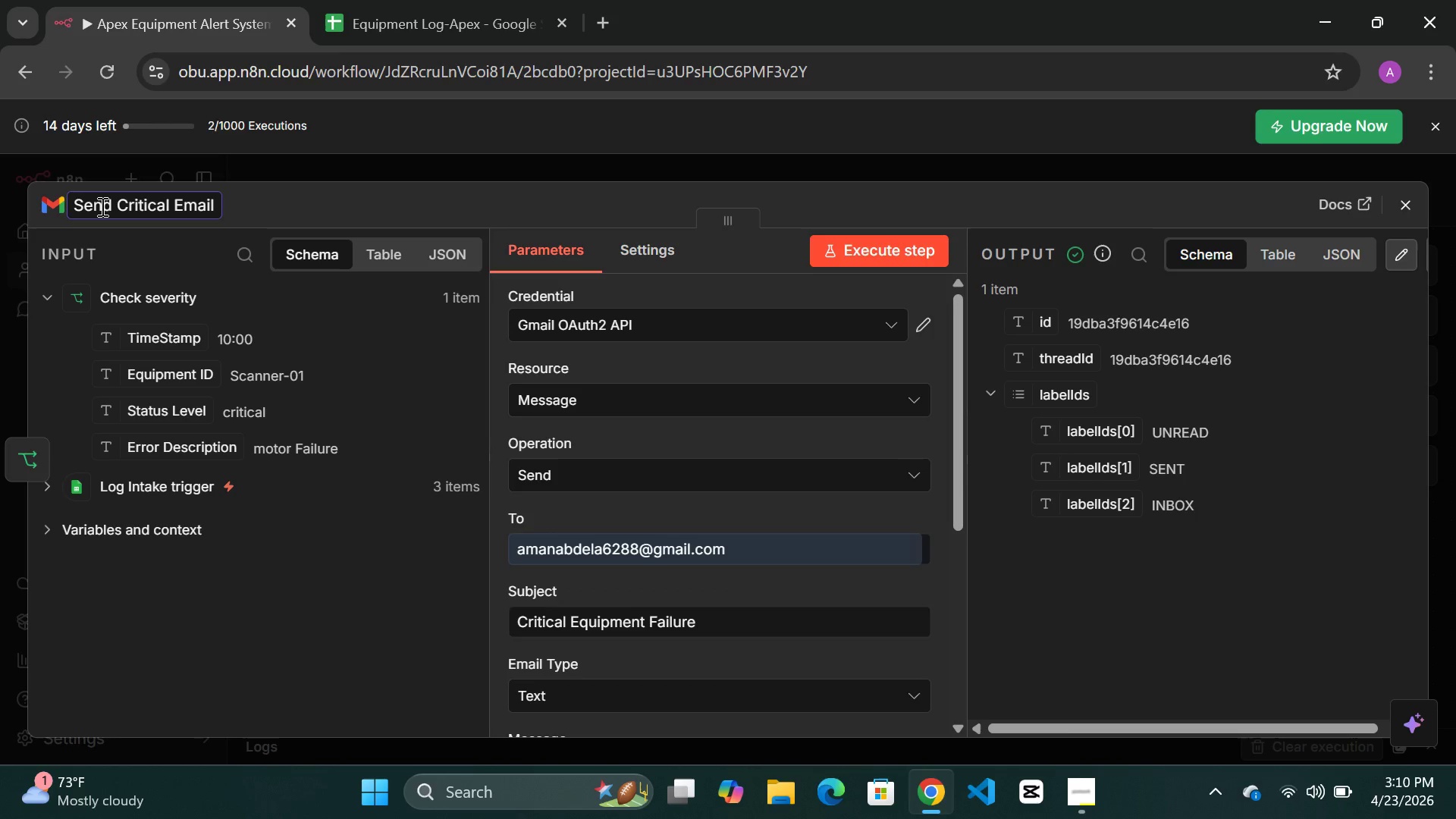 
left_click([554, 187])
 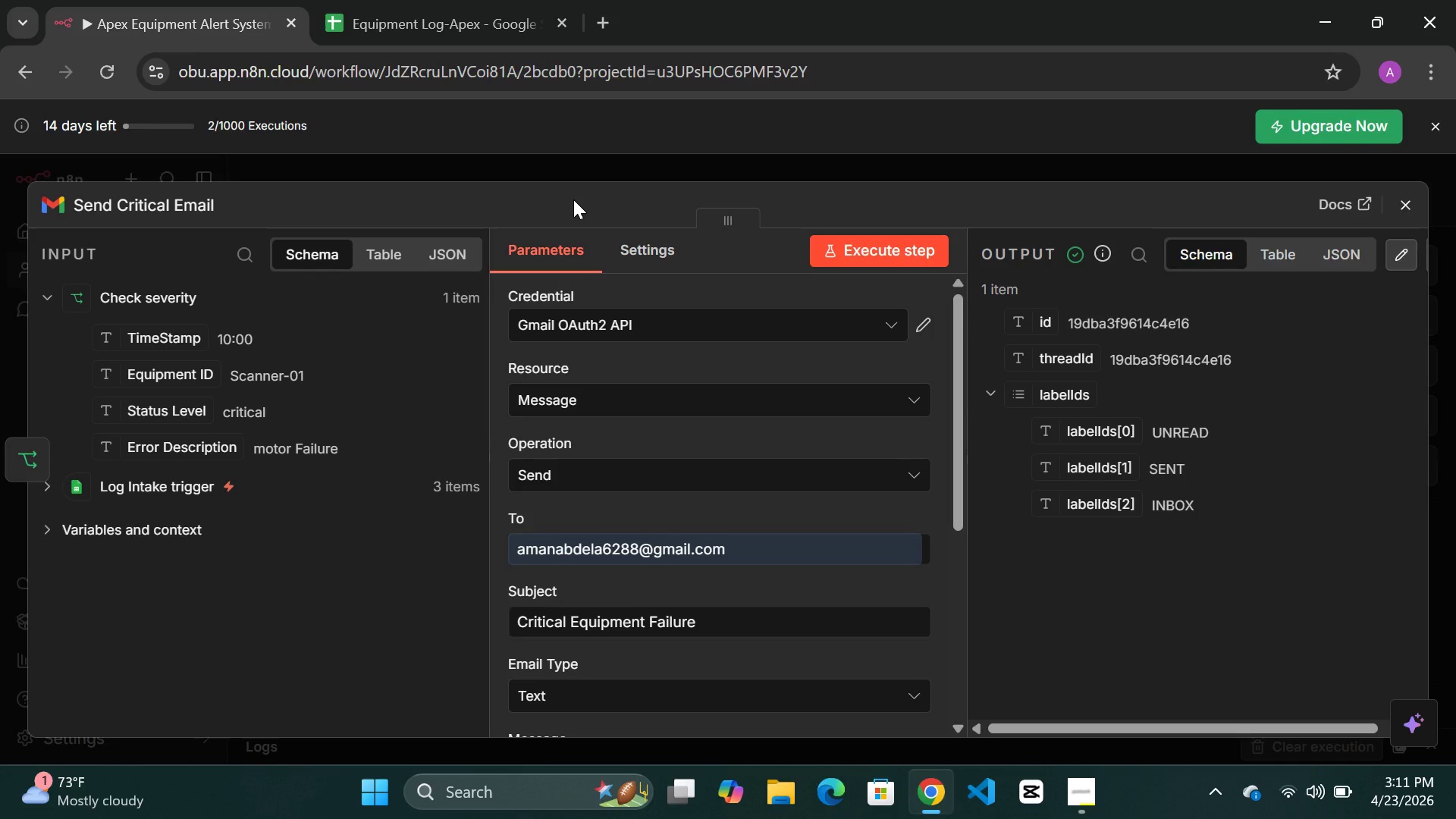 
wait(17.39)
 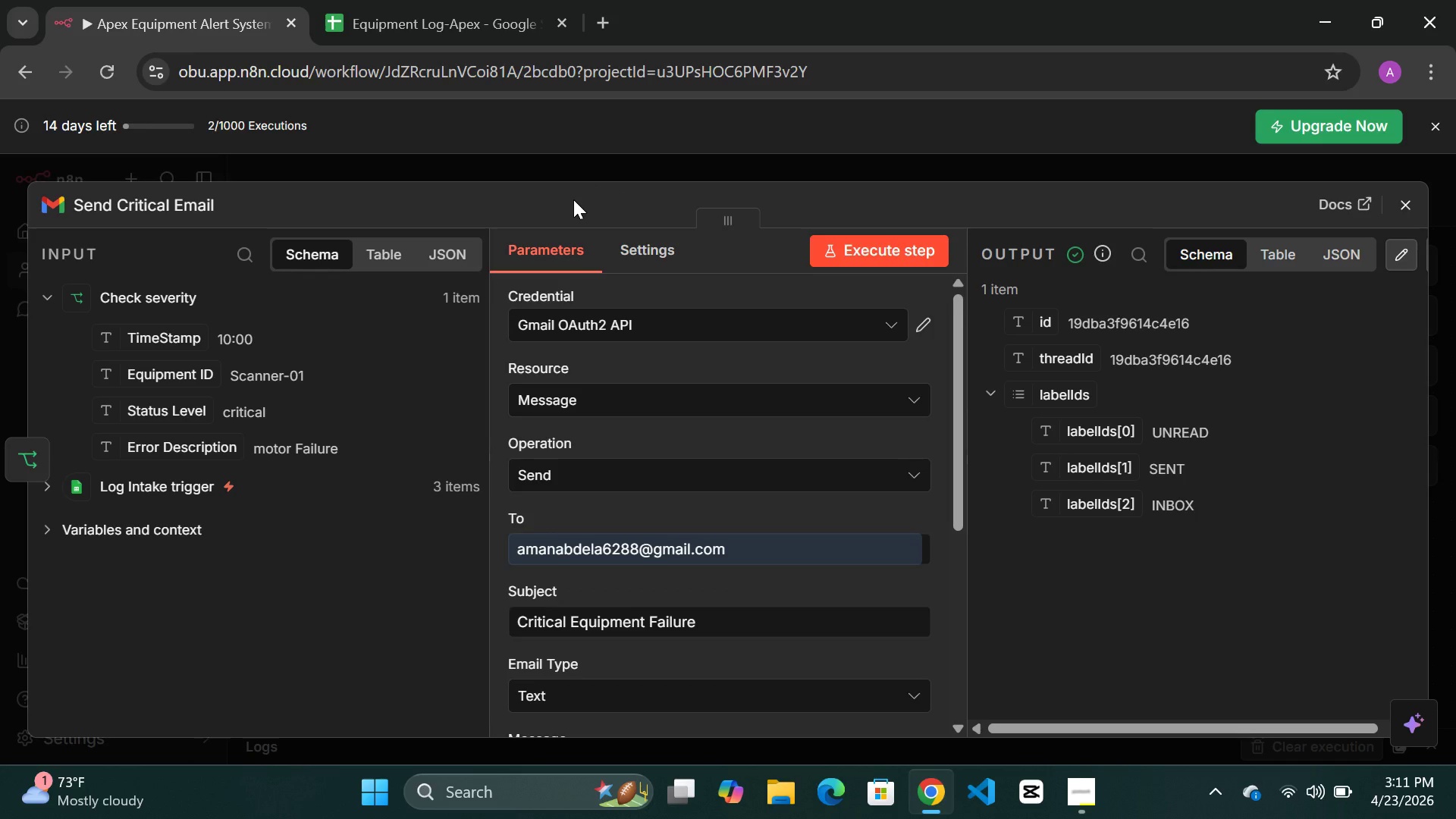 
left_click([588, 163])
 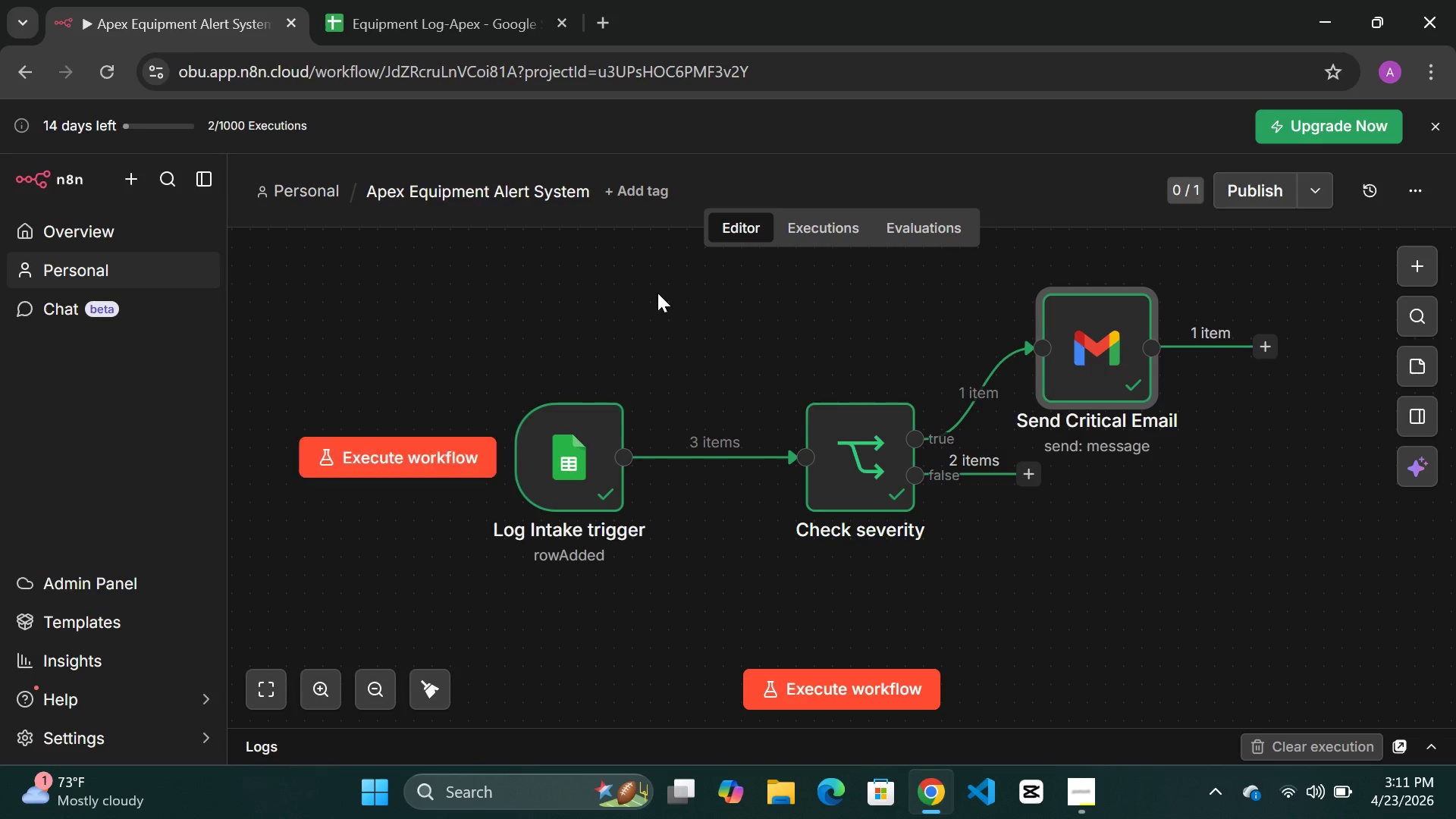 
left_click_drag(start_coordinate=[581, 456], to_coordinate=[433, 447])
 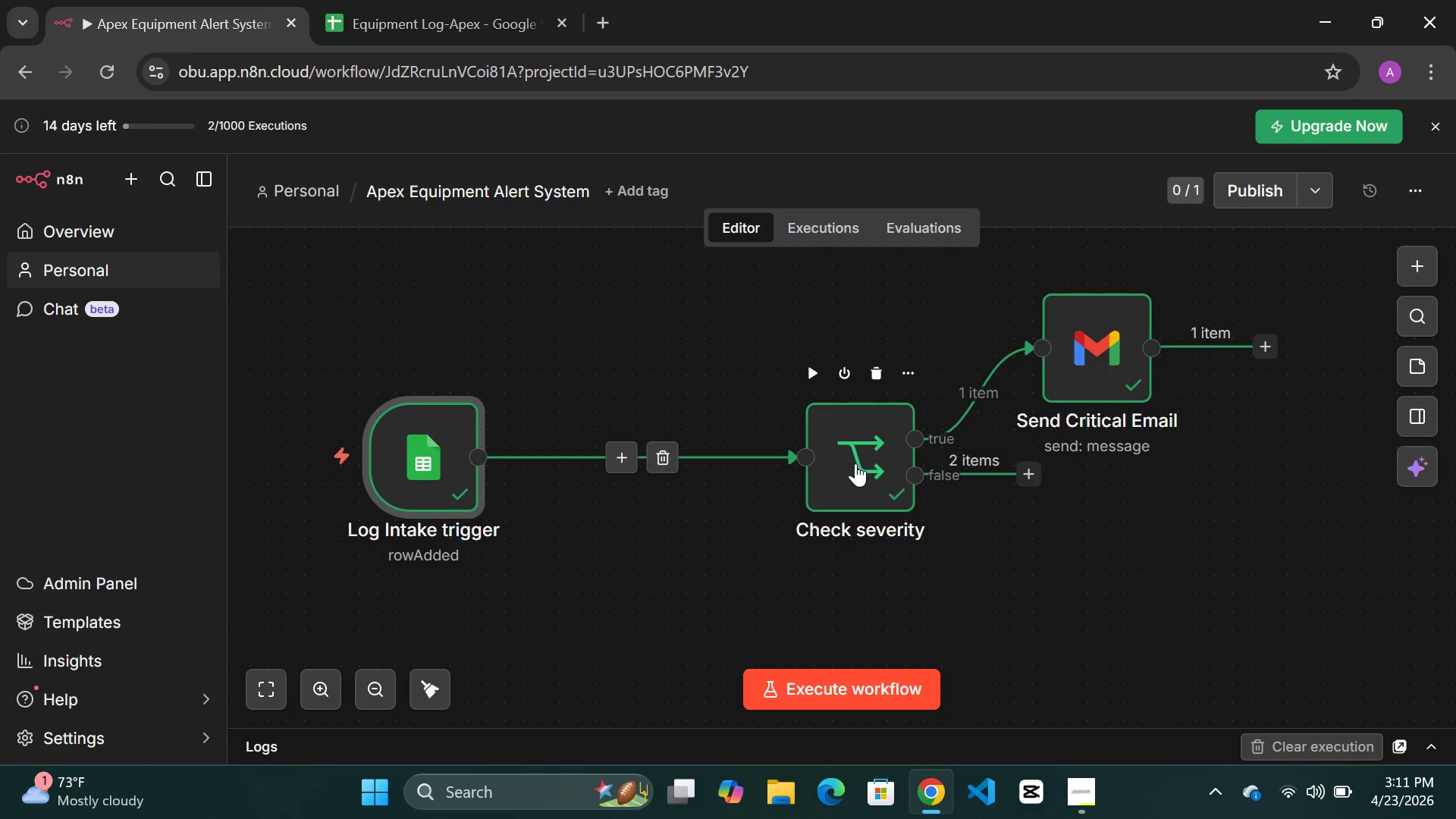 
left_click_drag(start_coordinate=[855, 463], to_coordinate=[675, 472])
 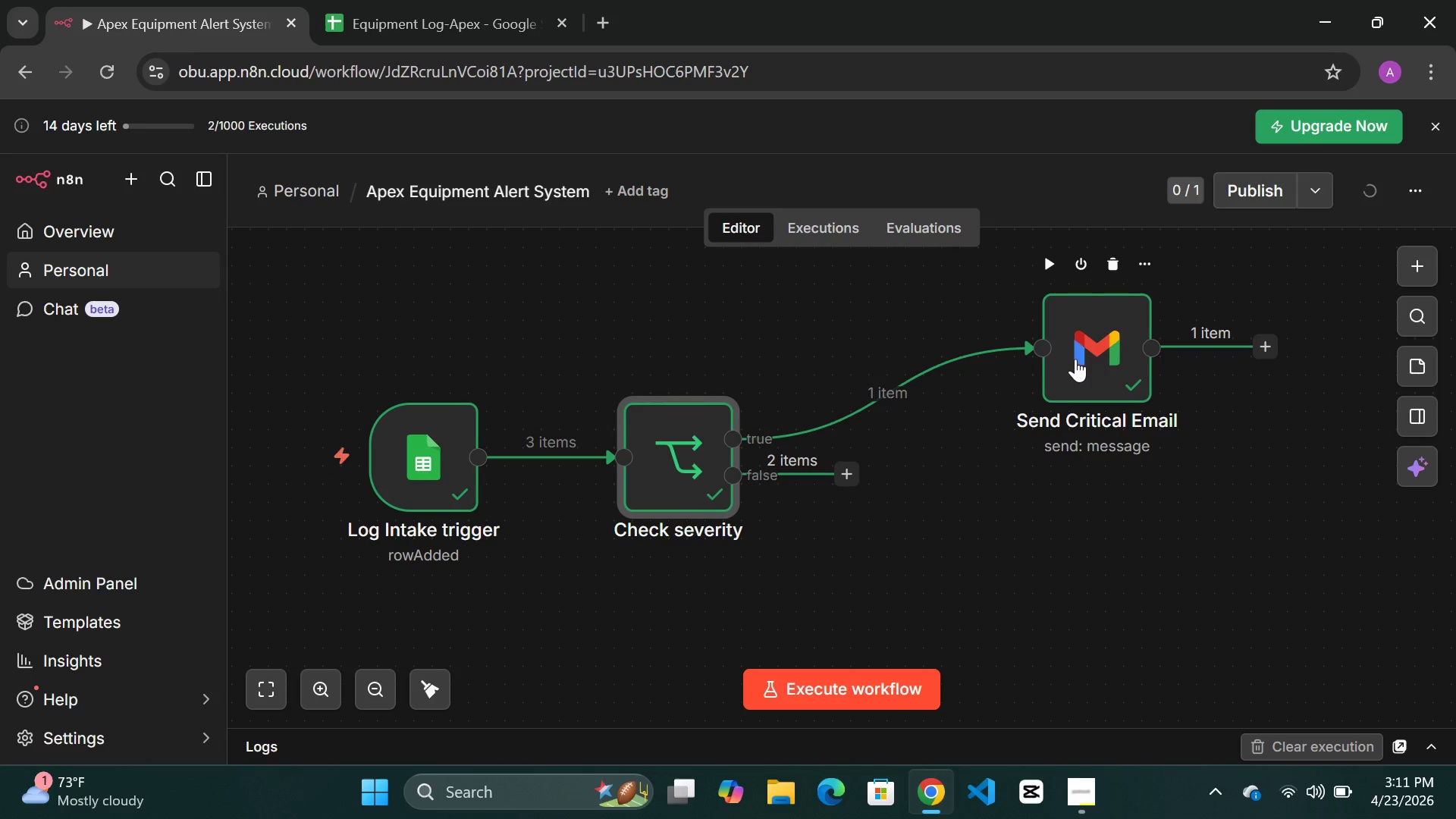 
left_click_drag(start_coordinate=[1075, 358], to_coordinate=[930, 372])
 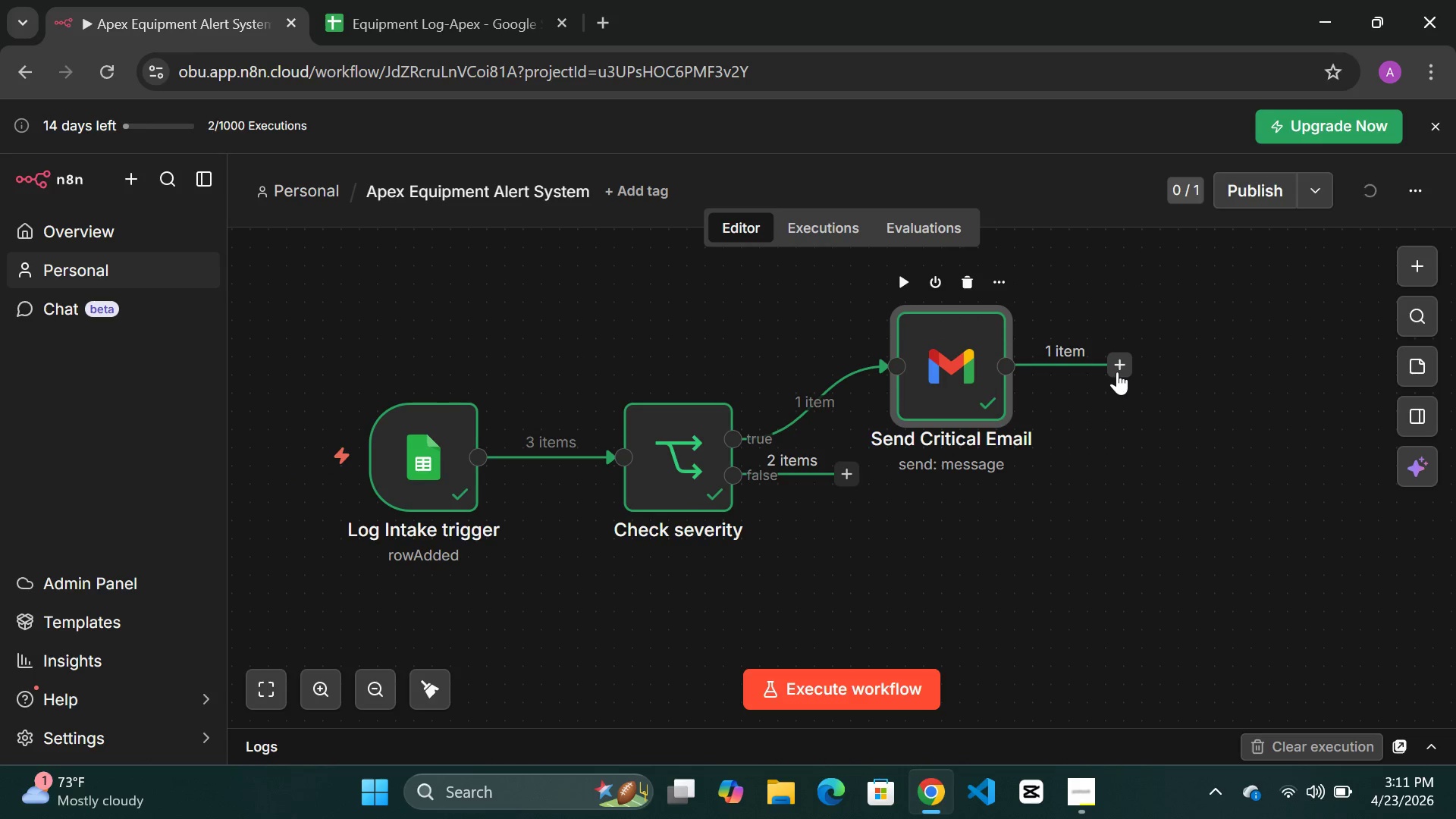 
left_click([1117, 372])
 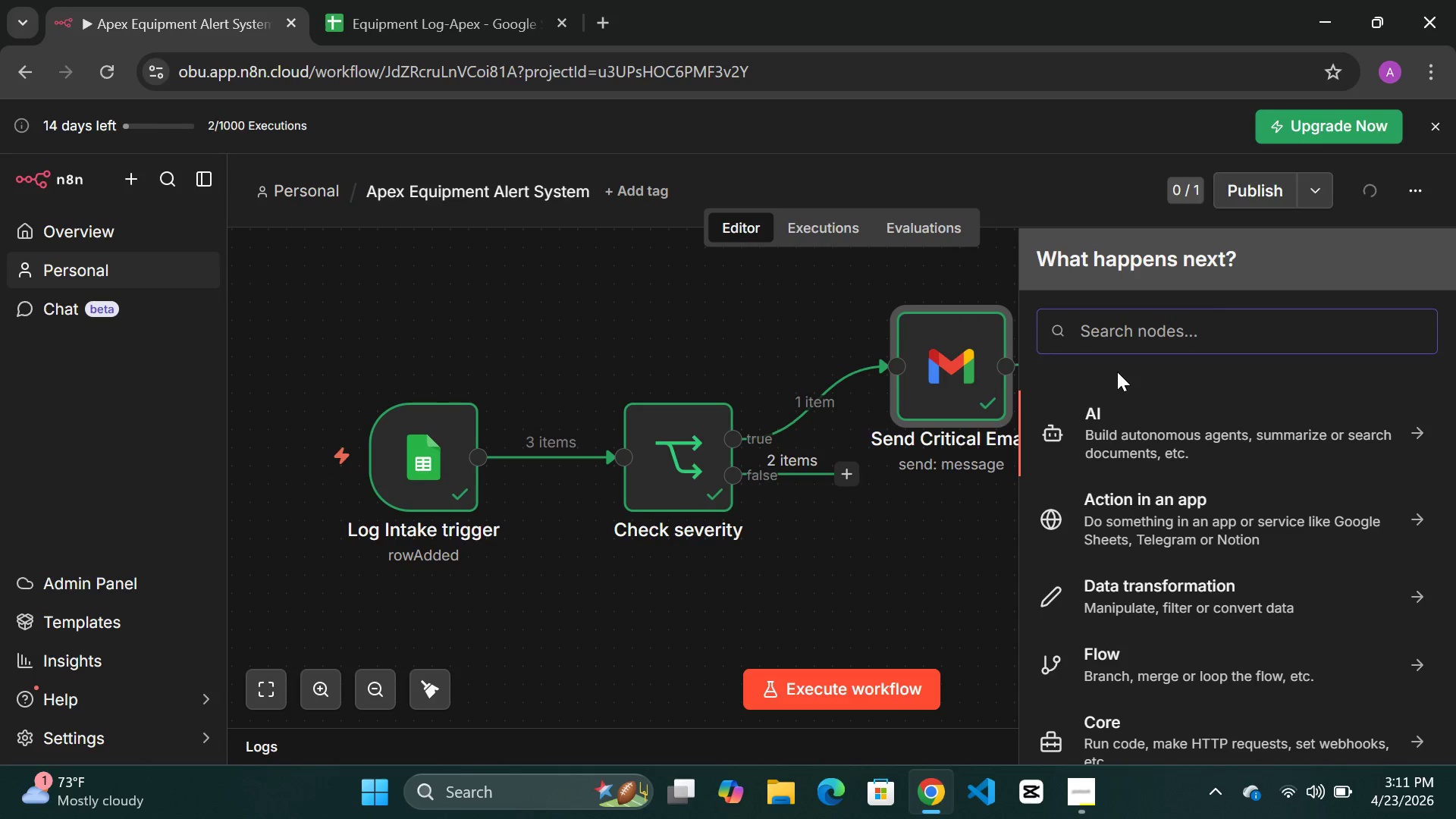 
type(slc)
 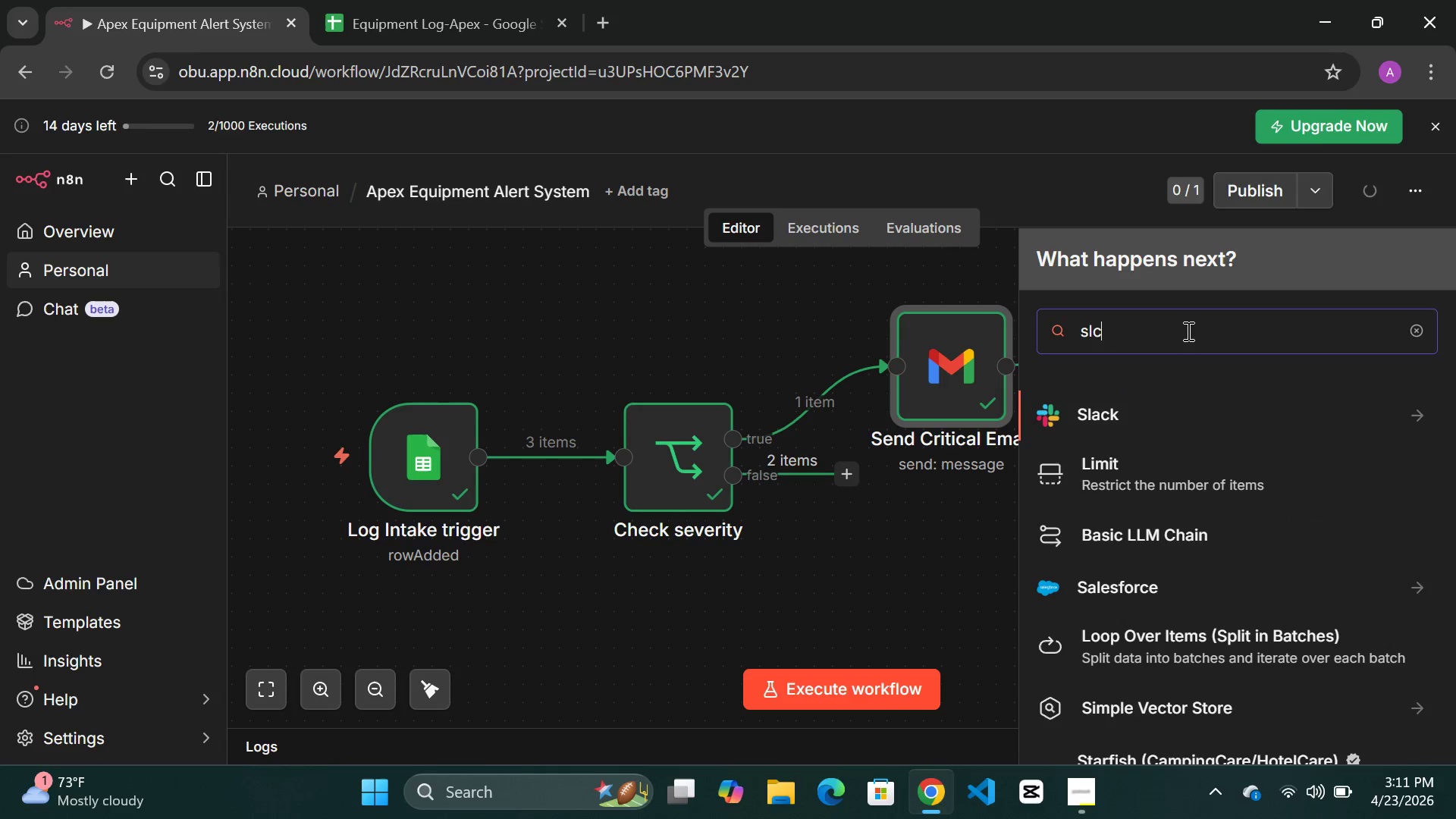 
left_click([1117, 416])
 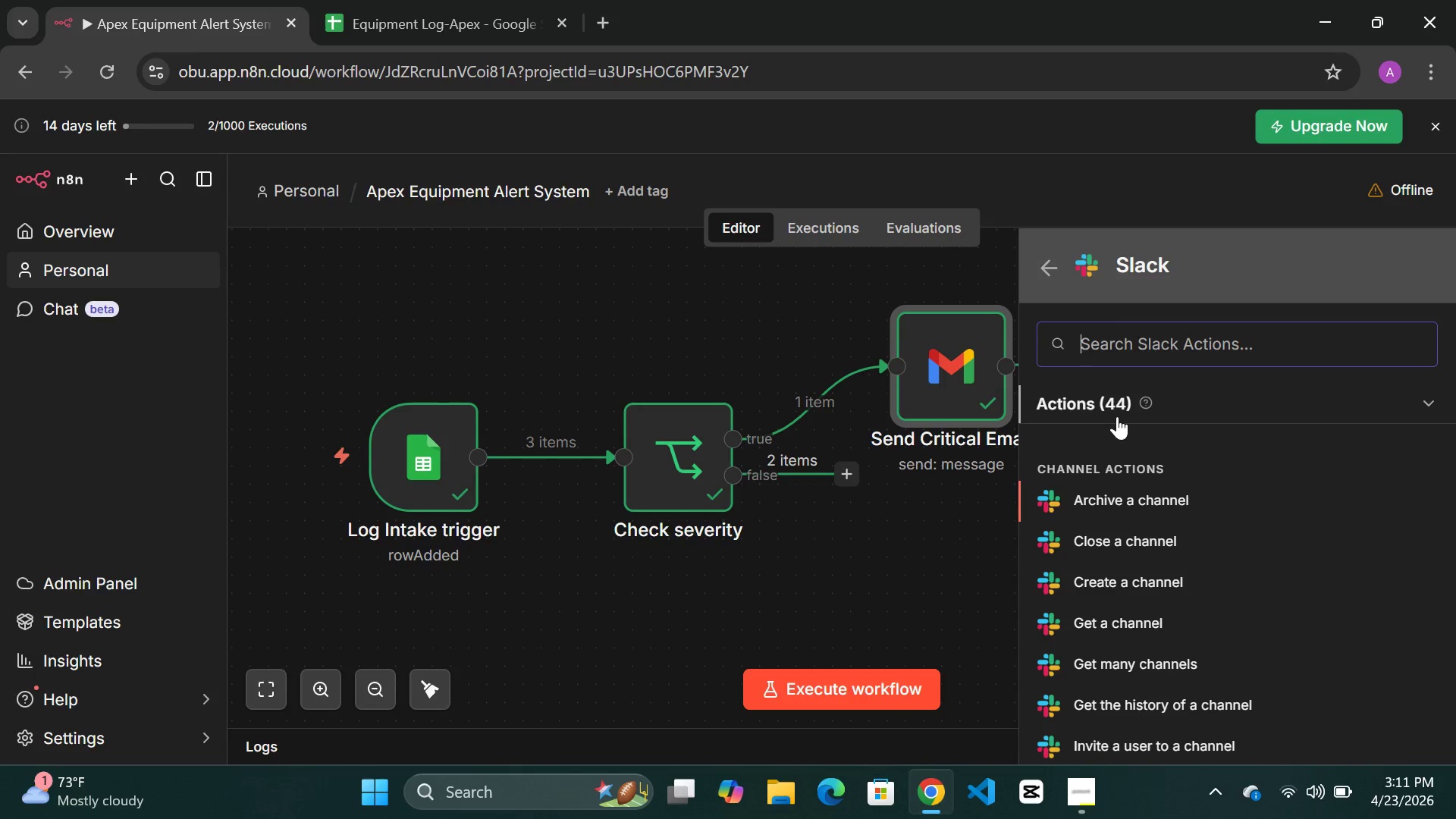 
wait(8.52)
 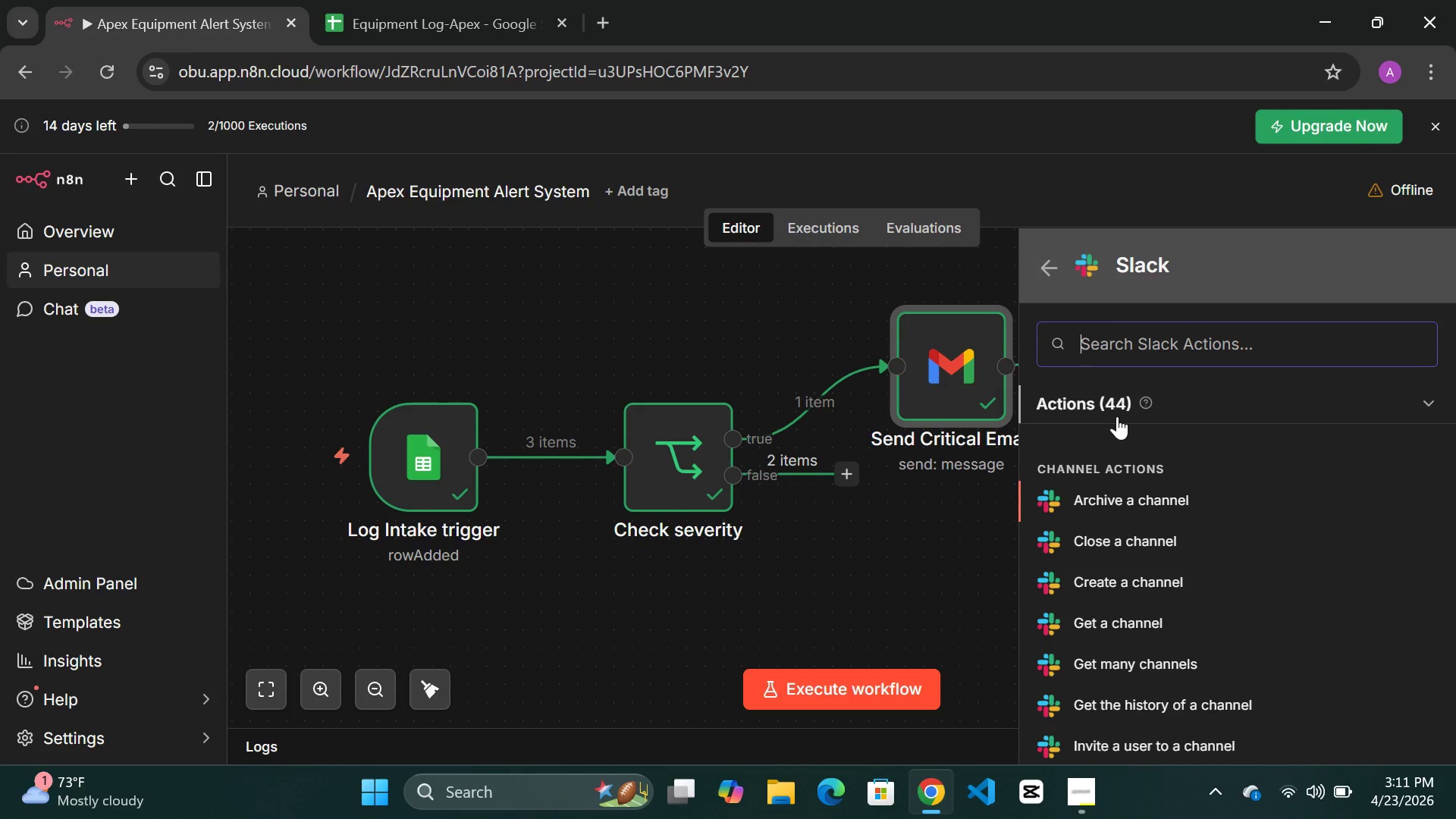 
type(send)
 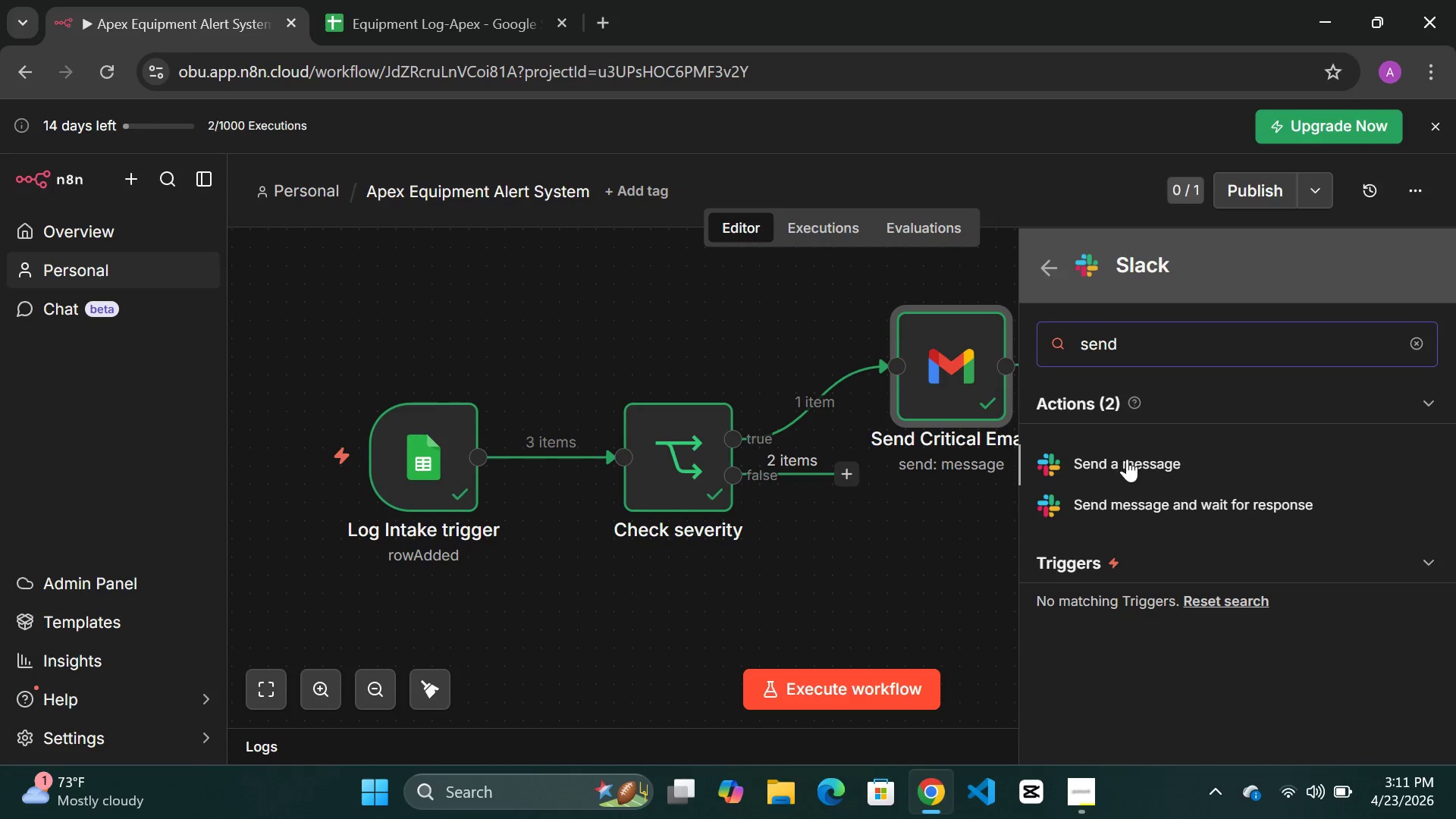 
left_click([1127, 460])
 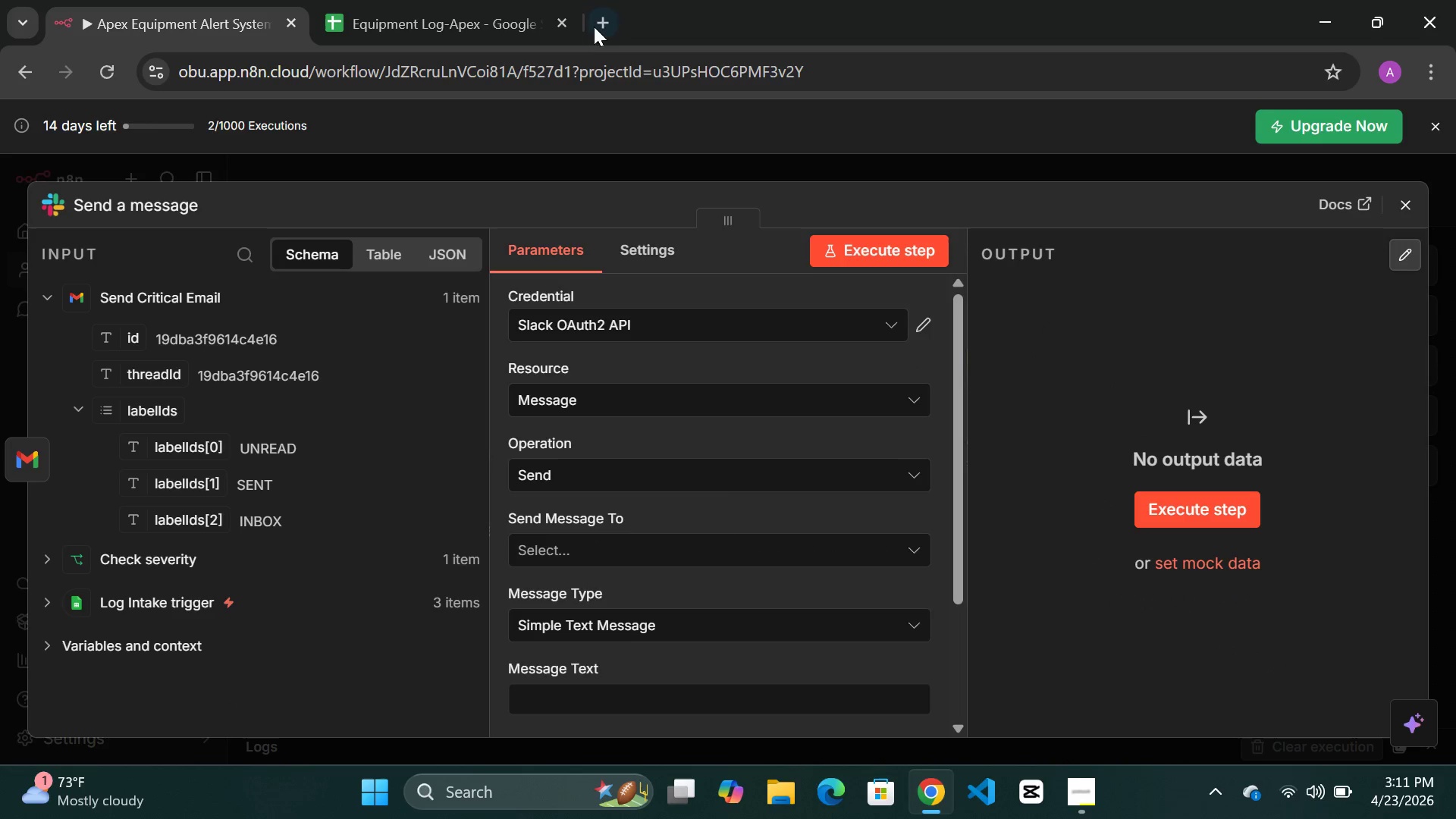 
left_click([598, 19])
 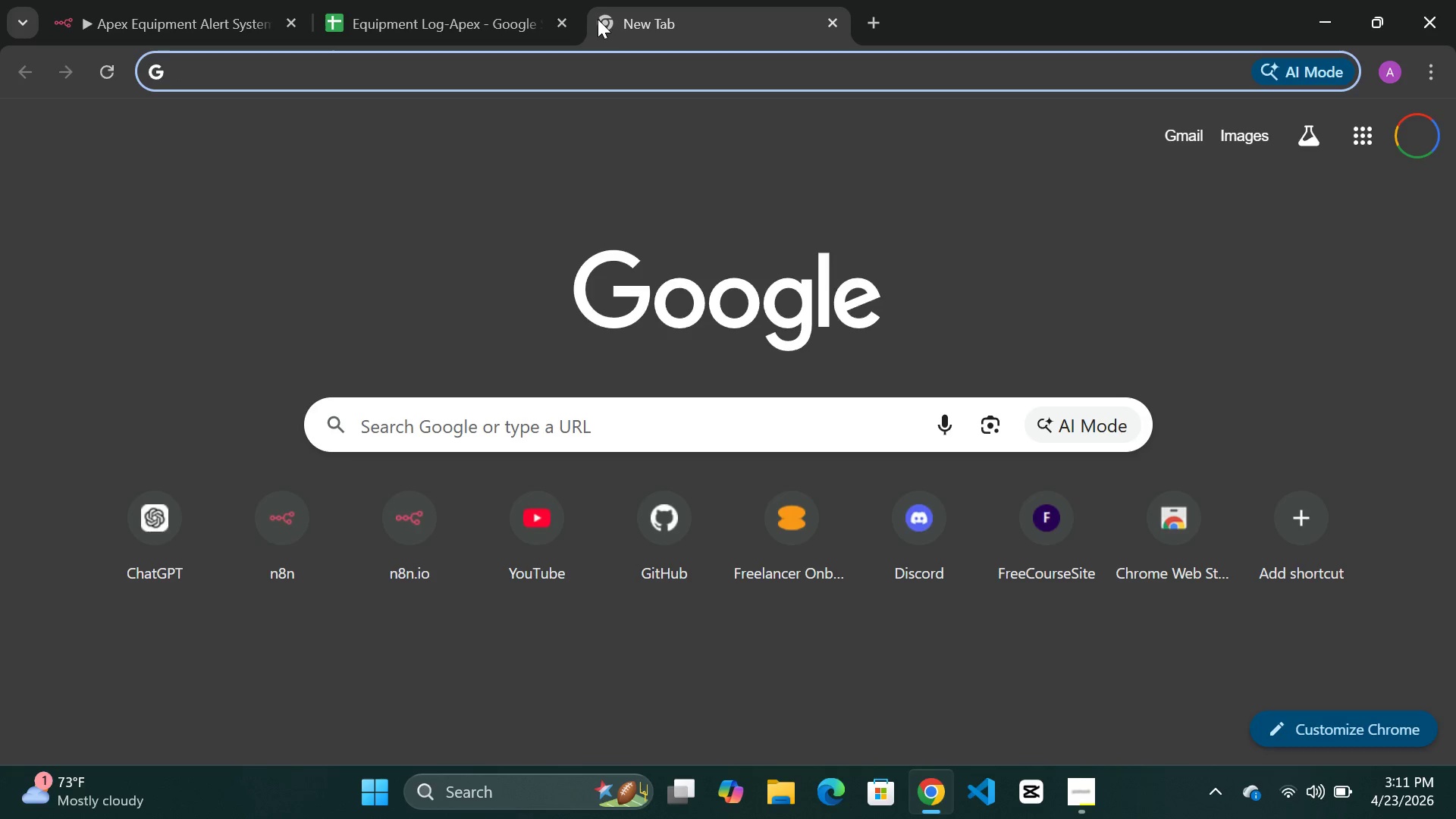 
wait(11.11)
 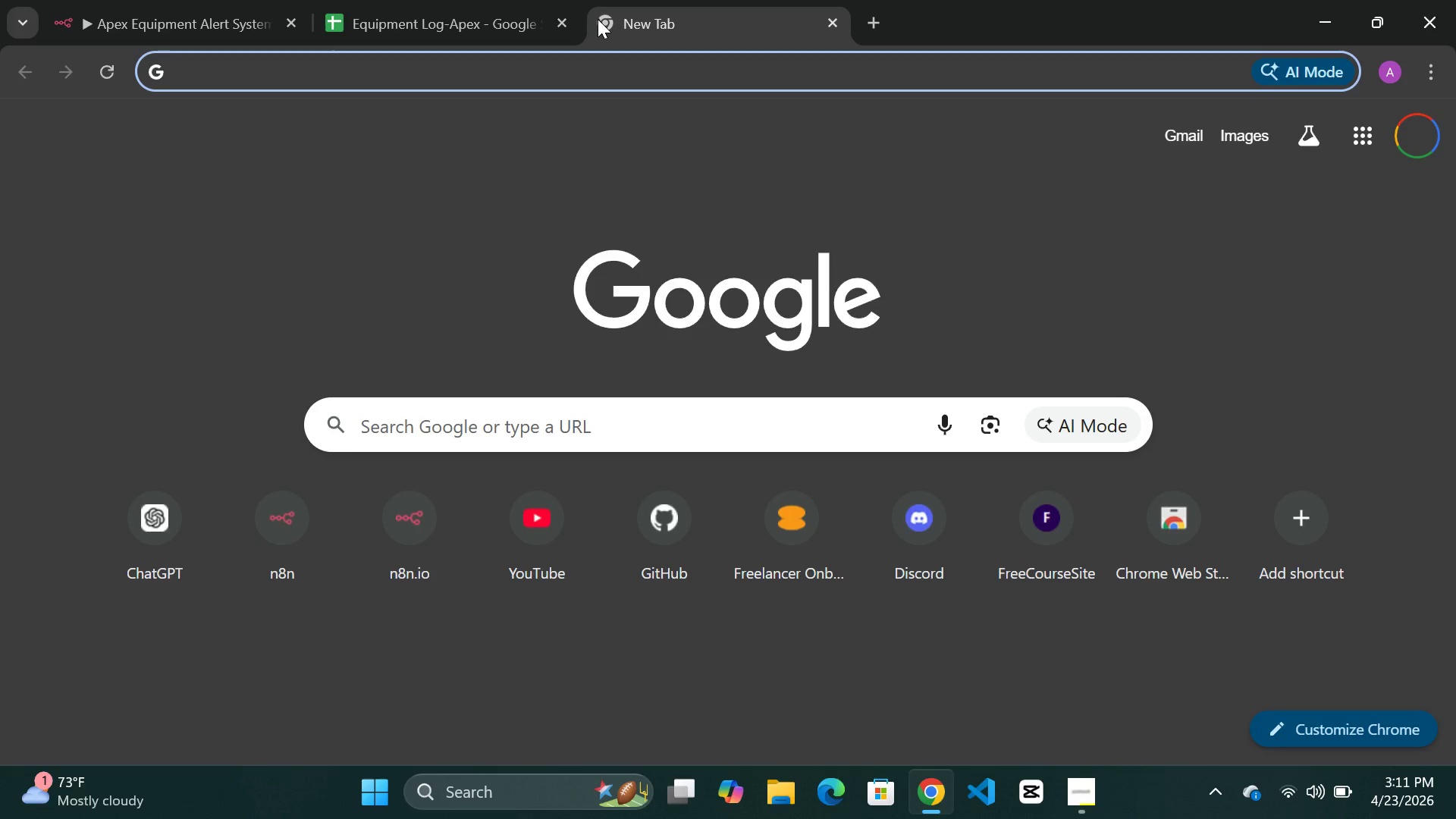 
type(slac)
 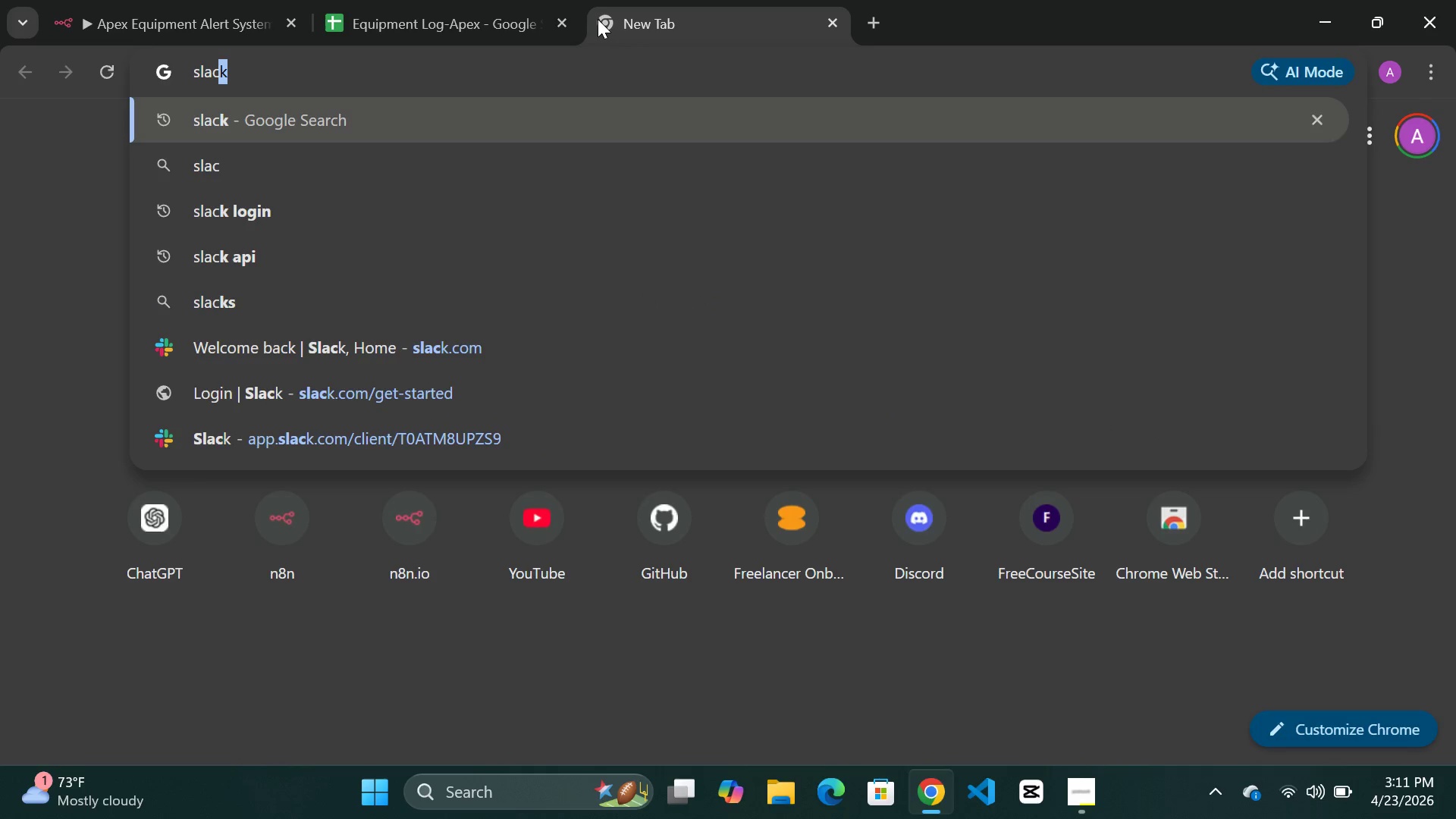 
key(Enter)
 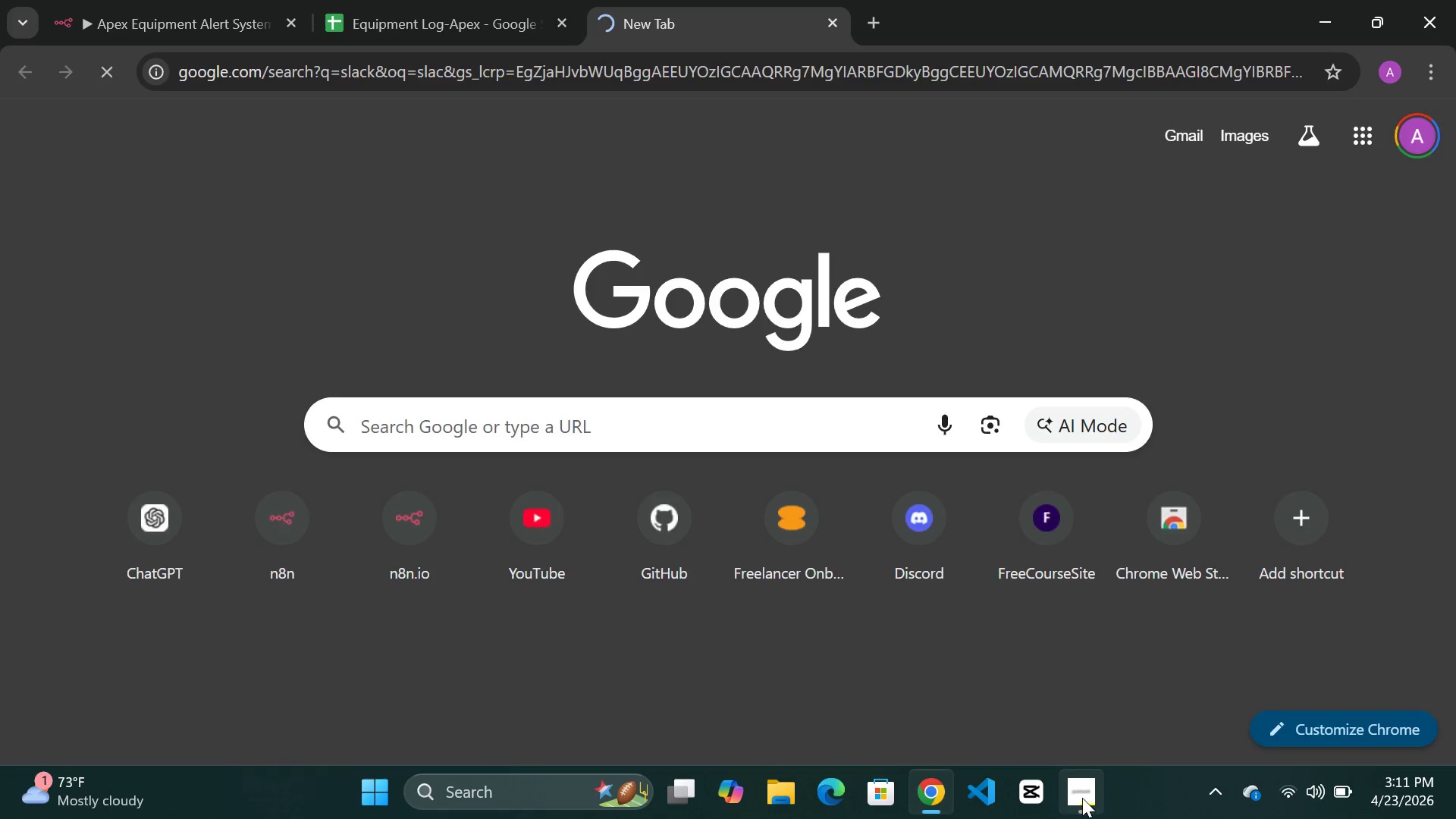 
left_click([1082, 795])